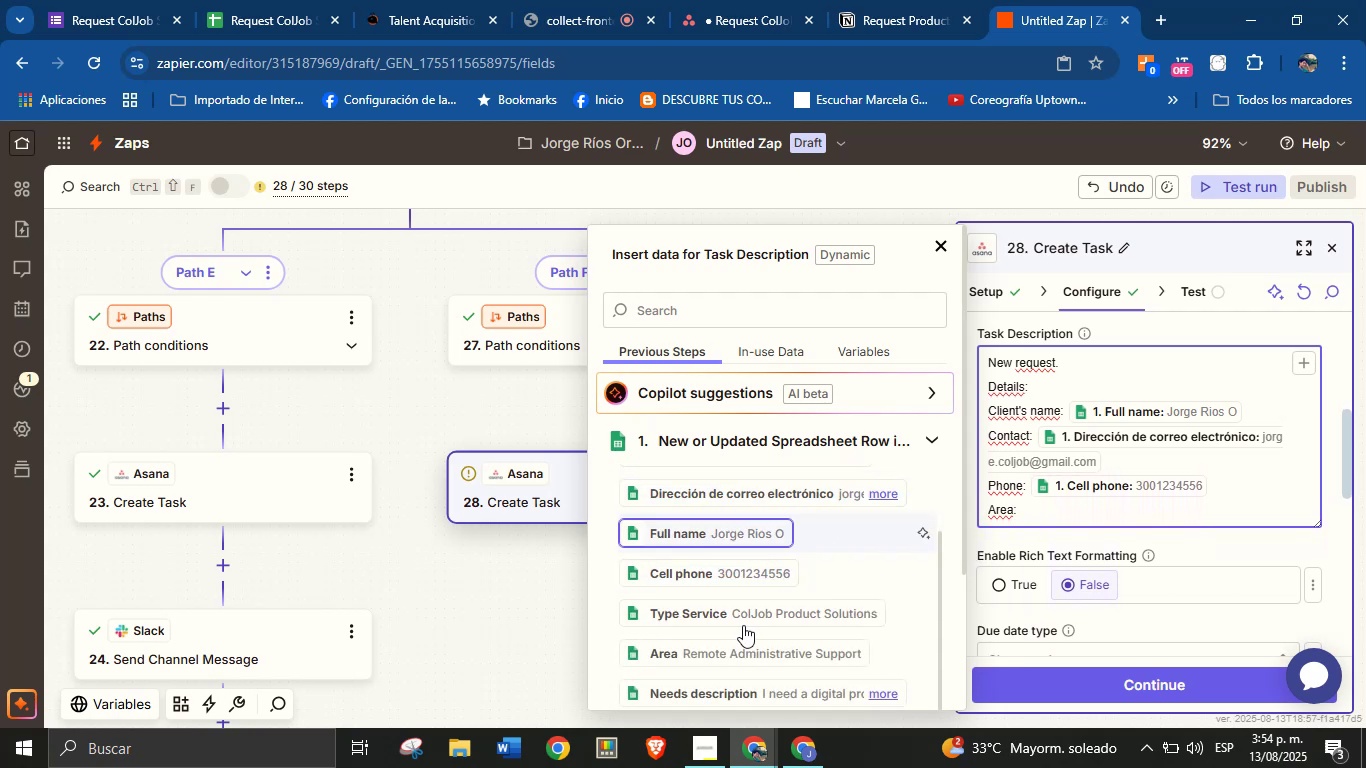 
left_click([744, 653])
 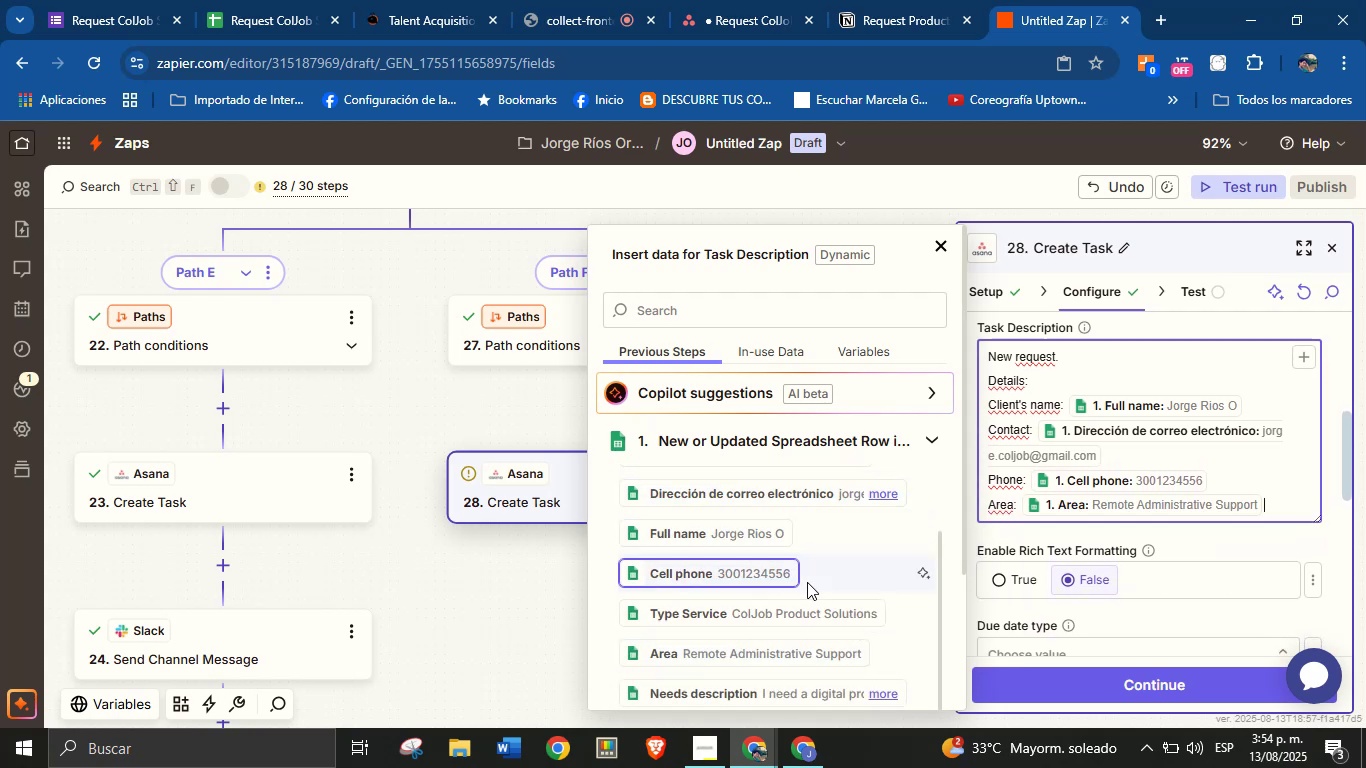 
key(Enter)
 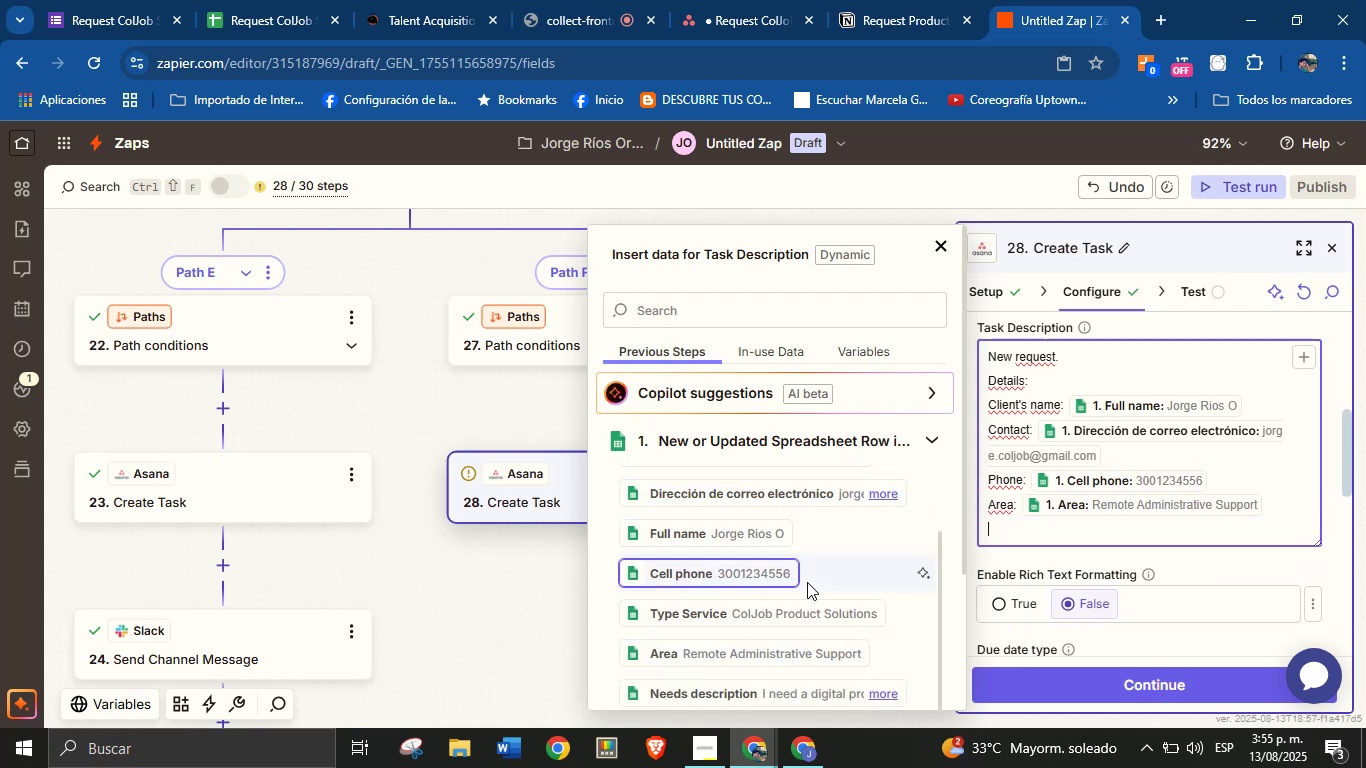 
type(Description> )
 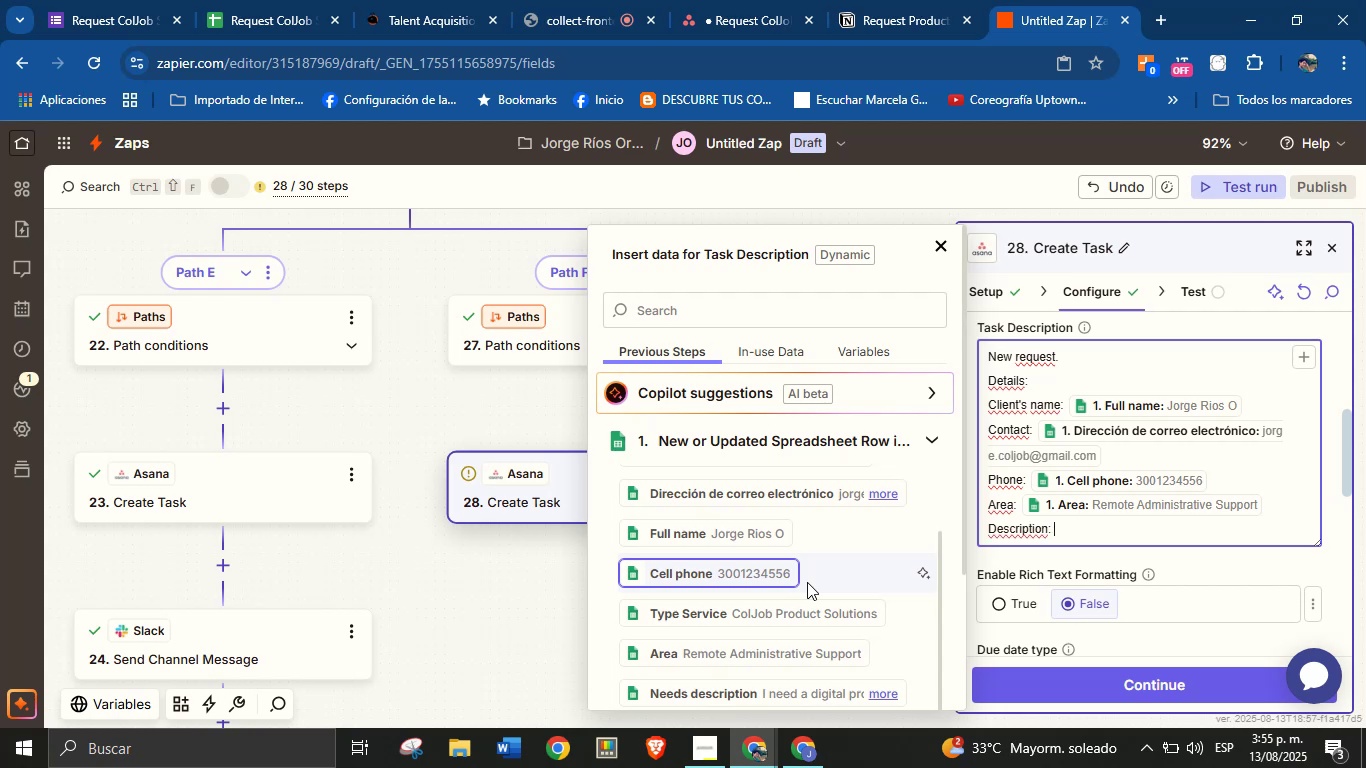 
left_click([772, 686])
 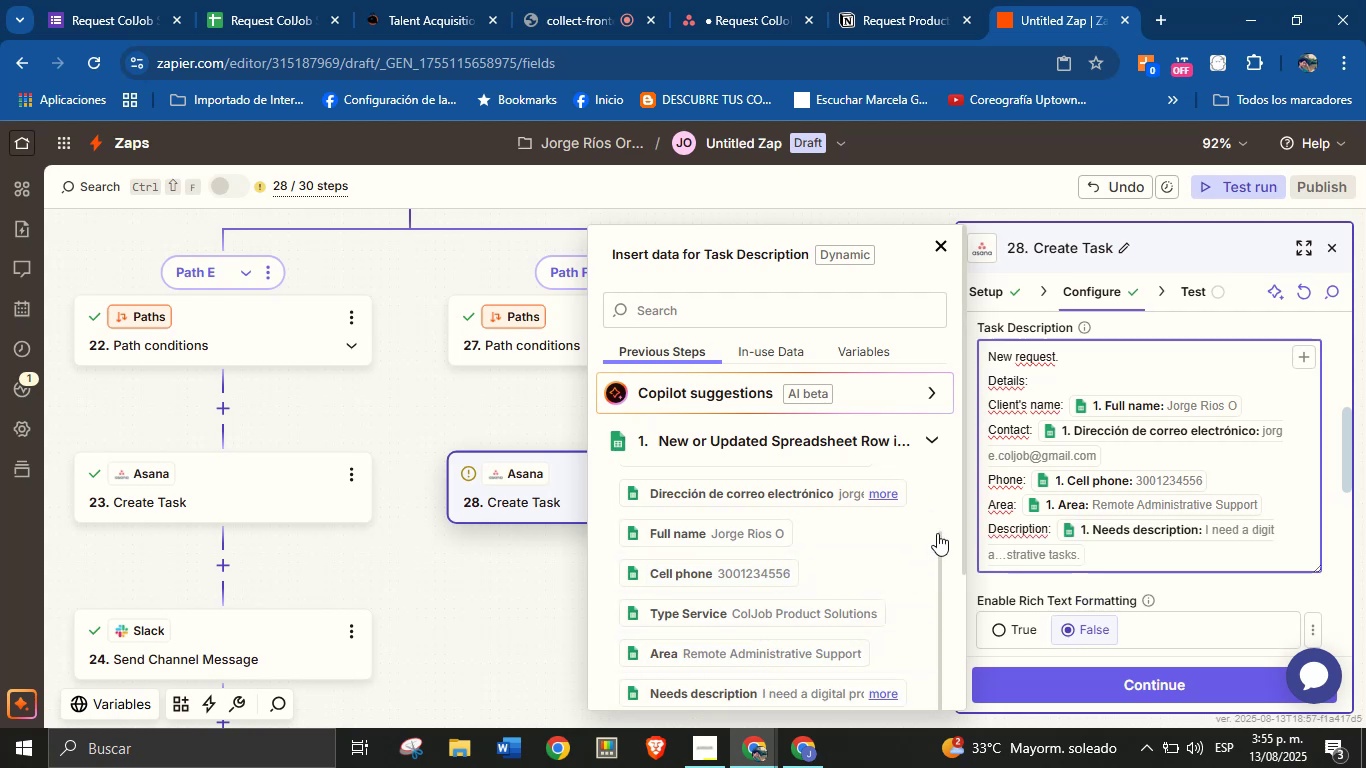 
key(Enter)
 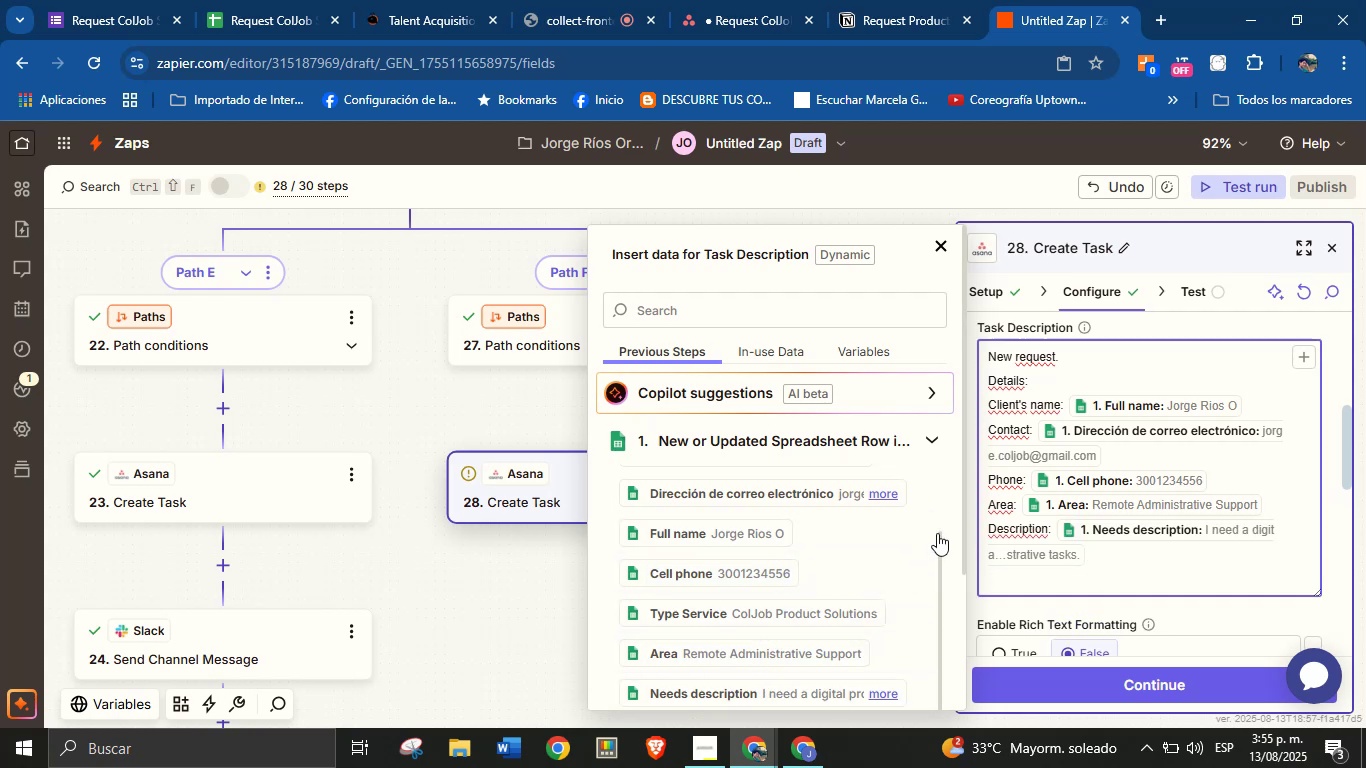 
scroll: coordinate [805, 579], scroll_direction: none, amount: 0.0
 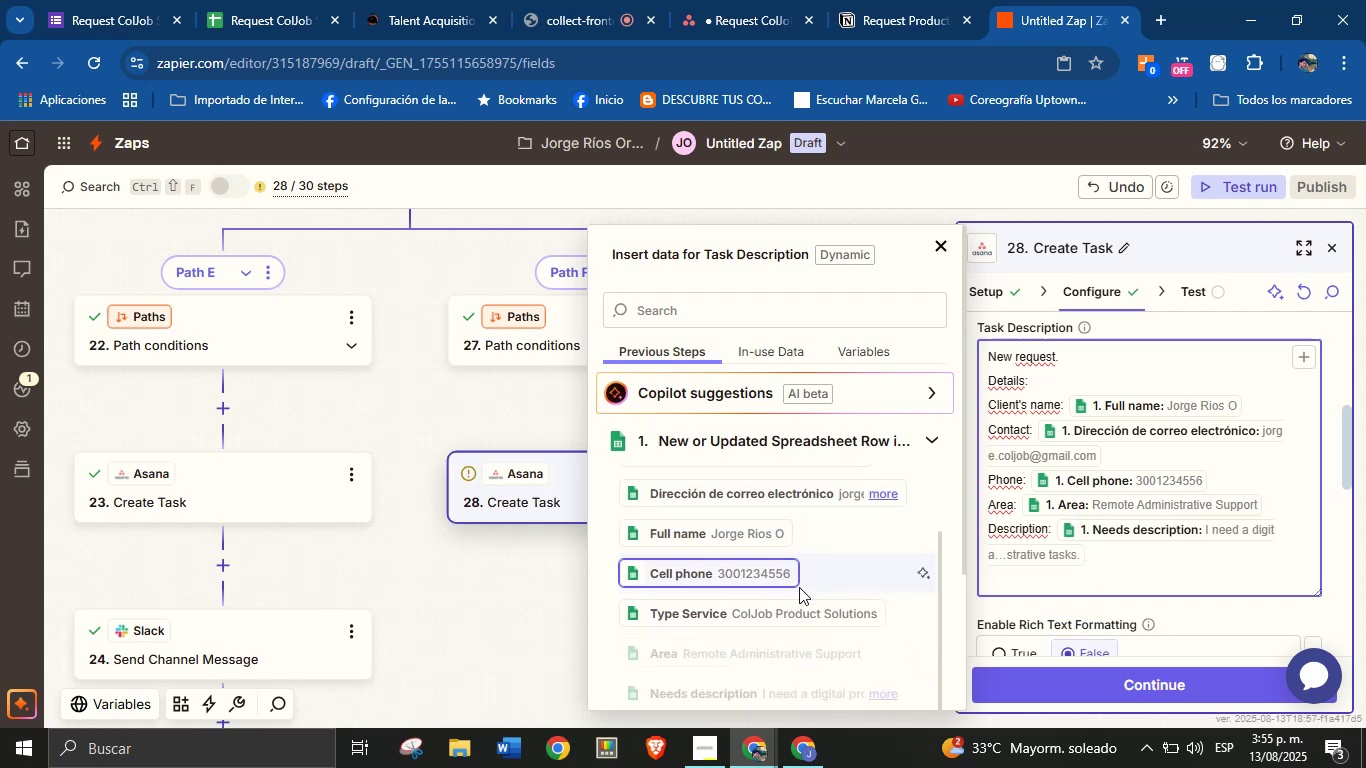 
scroll: coordinate [785, 515], scroll_direction: down, amount: 9.0
 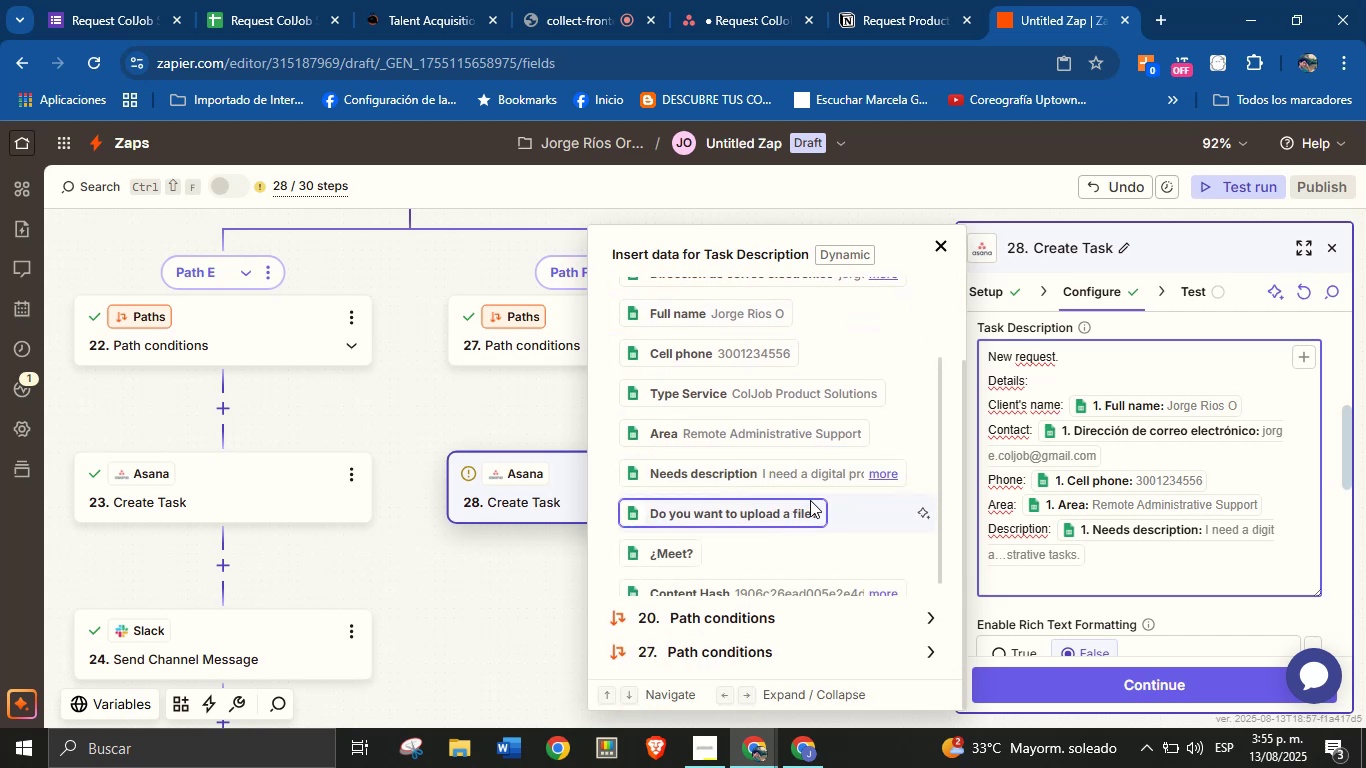 
type(Document> )
 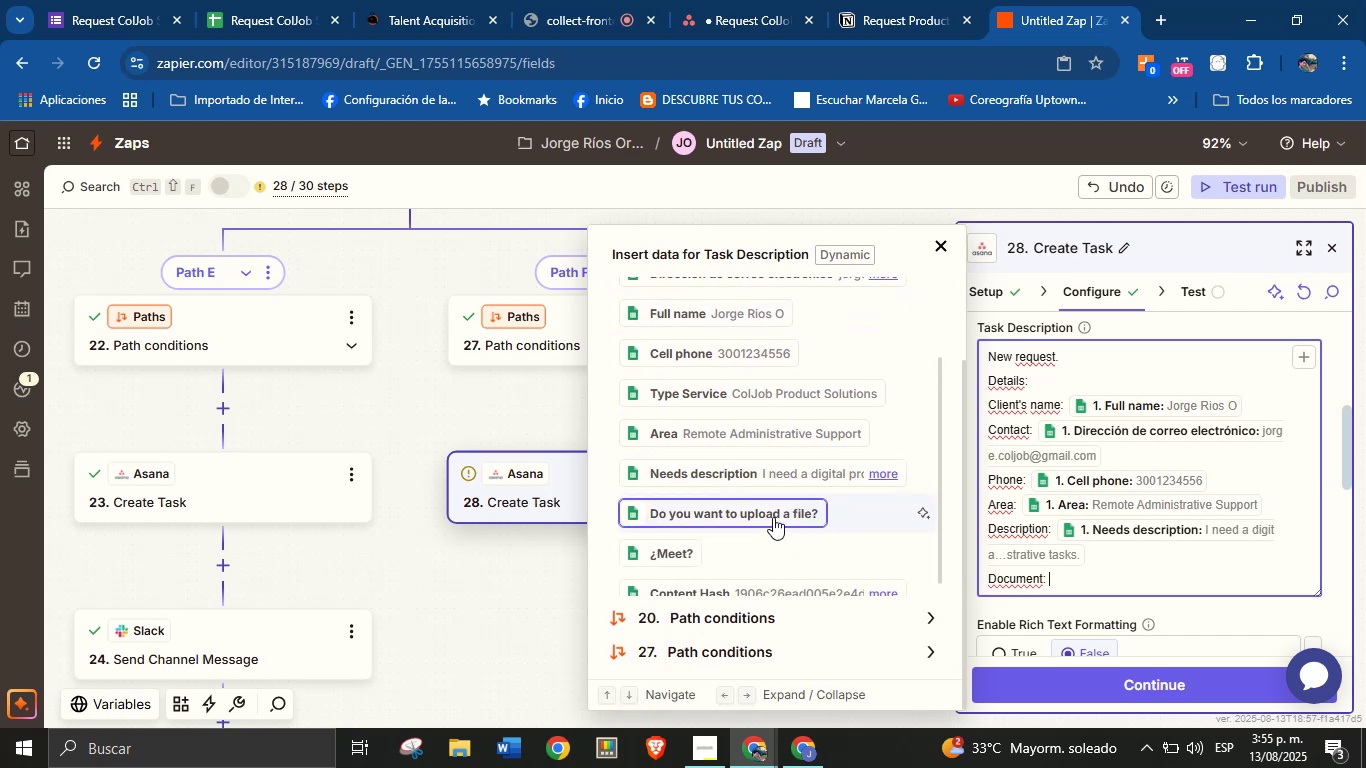 
left_click([780, 513])
 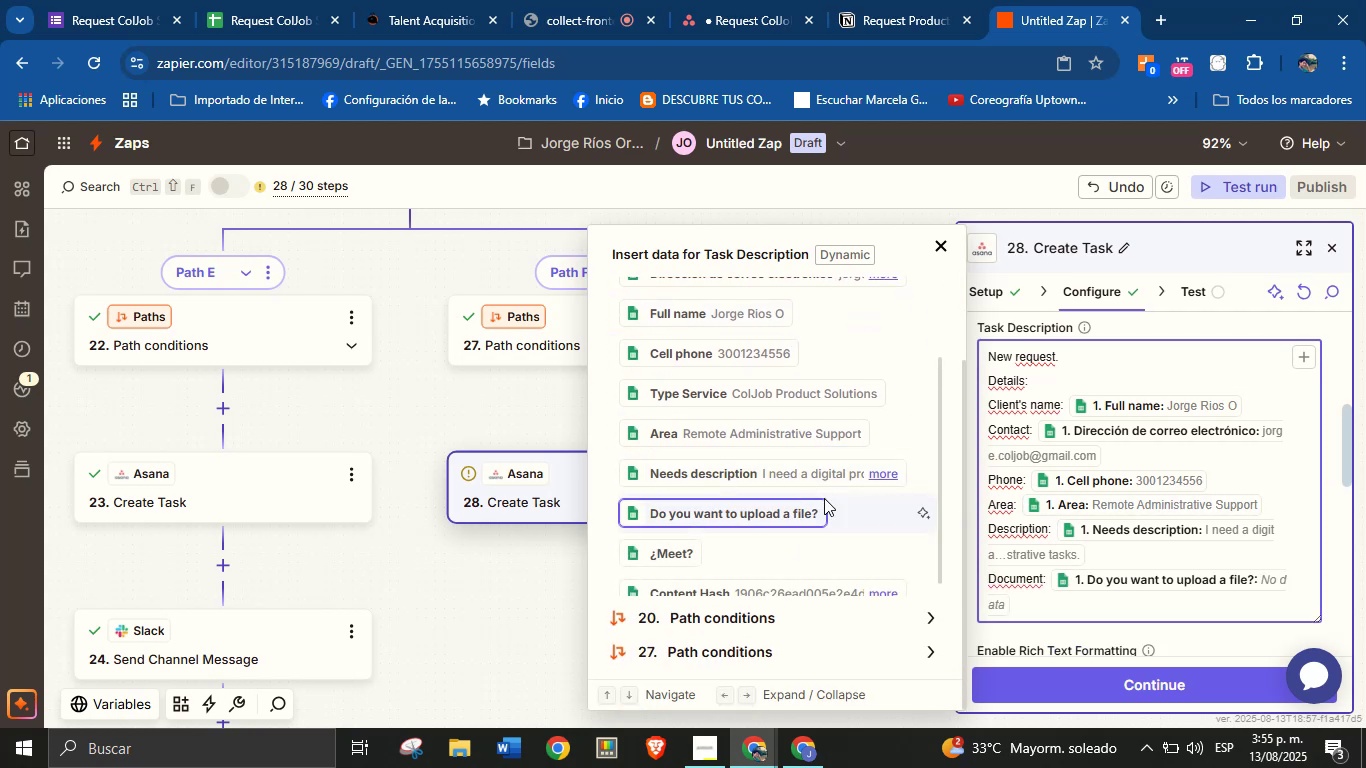 
wait(9.16)
 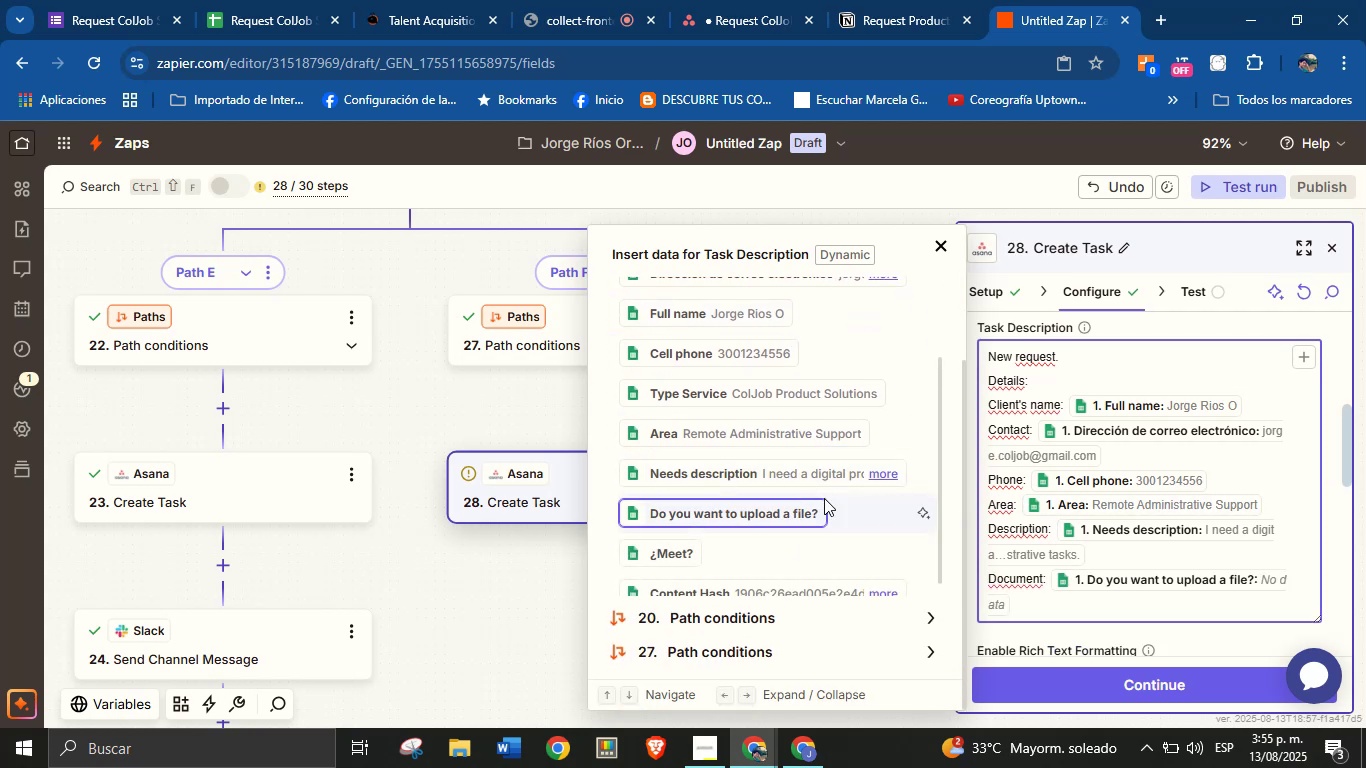 
scroll: coordinate [783, 487], scroll_direction: up, amount: 1.0
 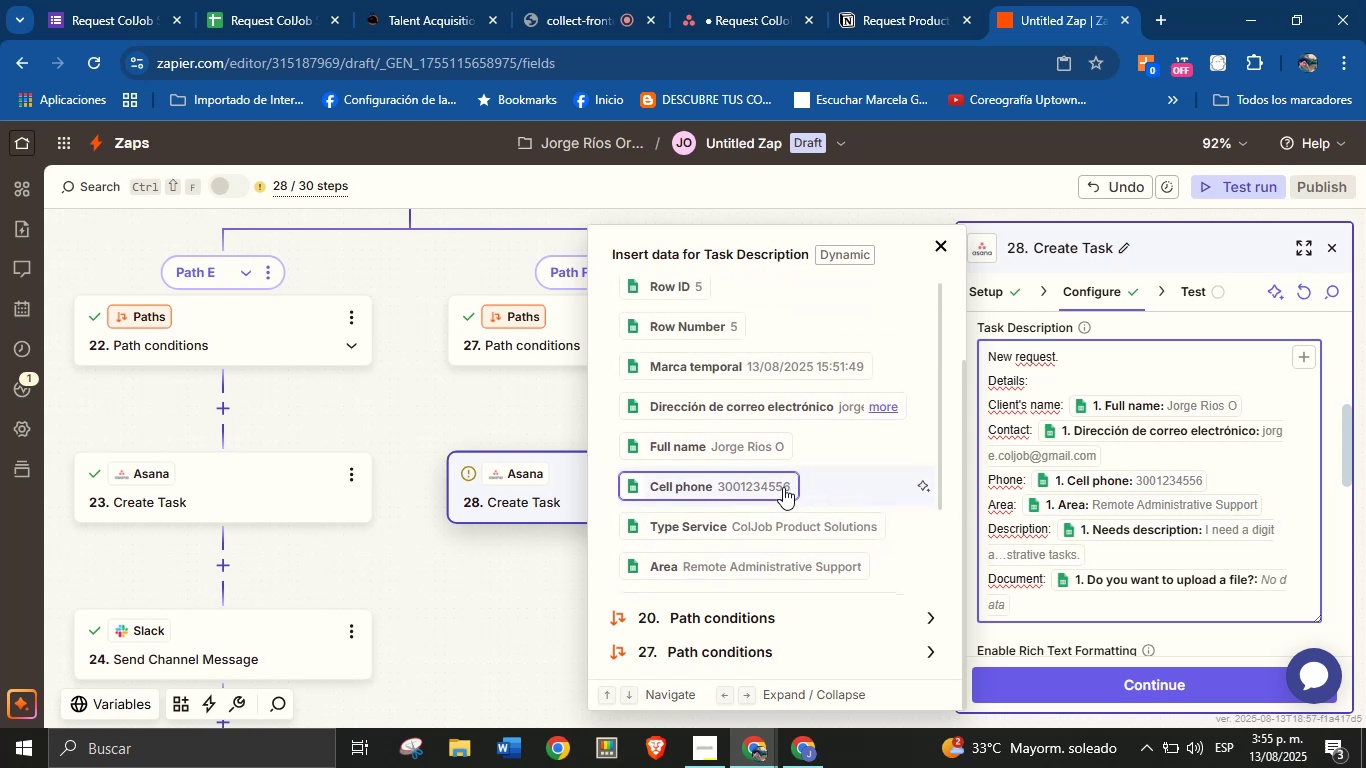 
scroll: coordinate [791, 495], scroll_direction: down, amount: 2.0
 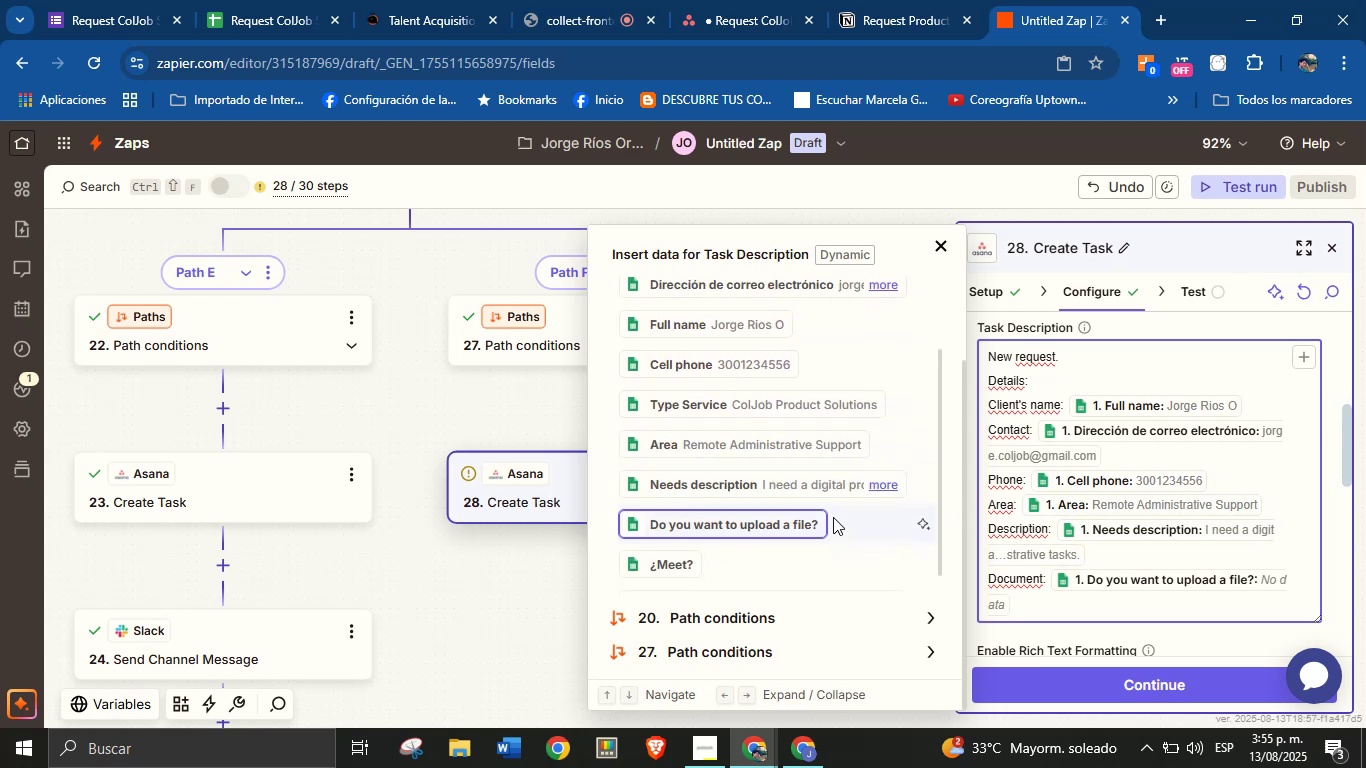 
key(Enter)
 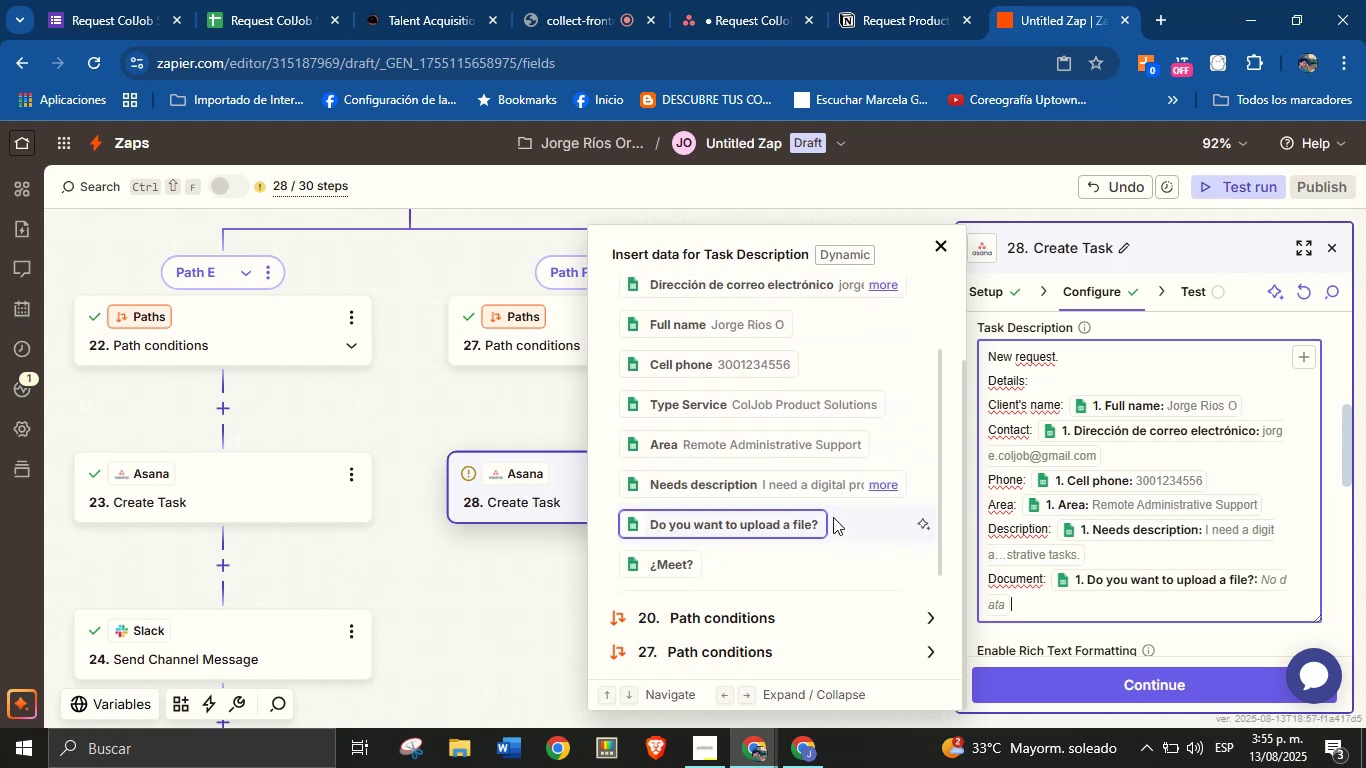 
key(Enter)
 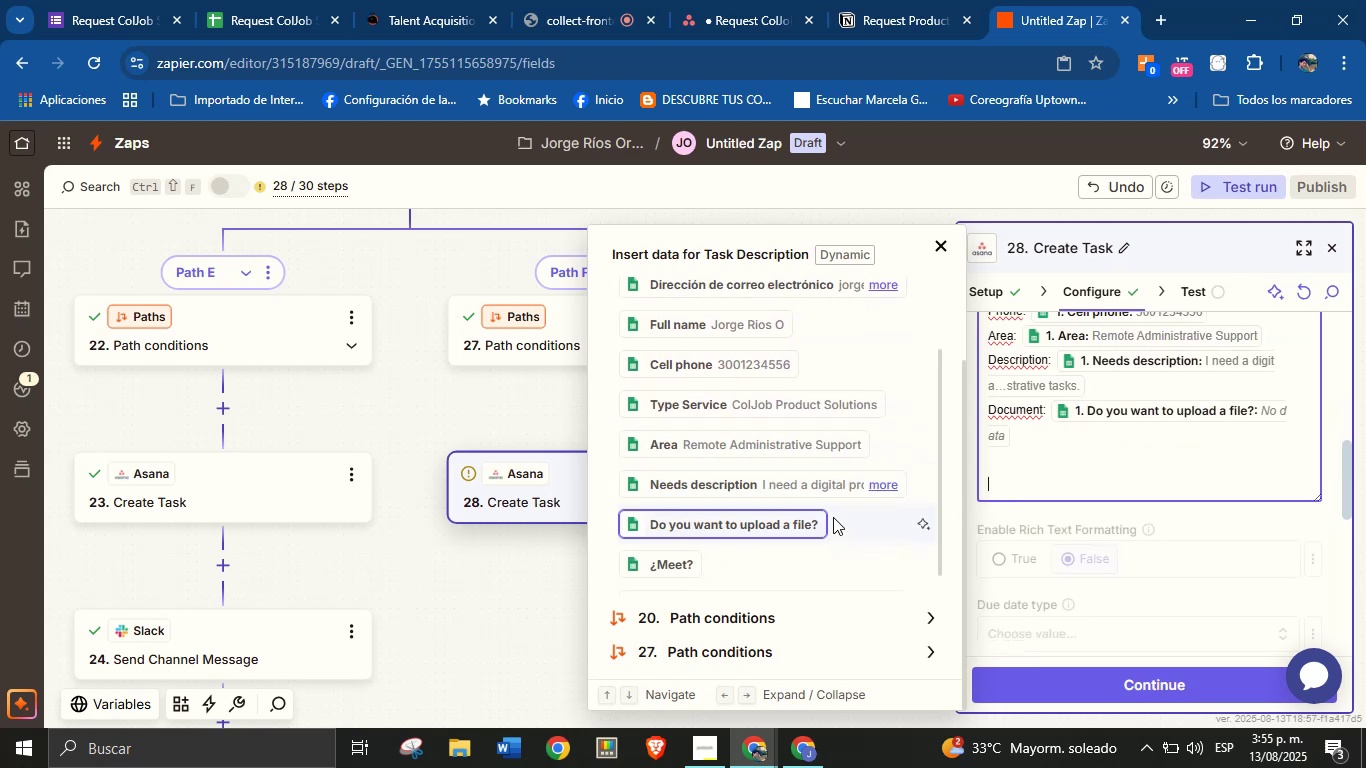 
type(Creation date> )
 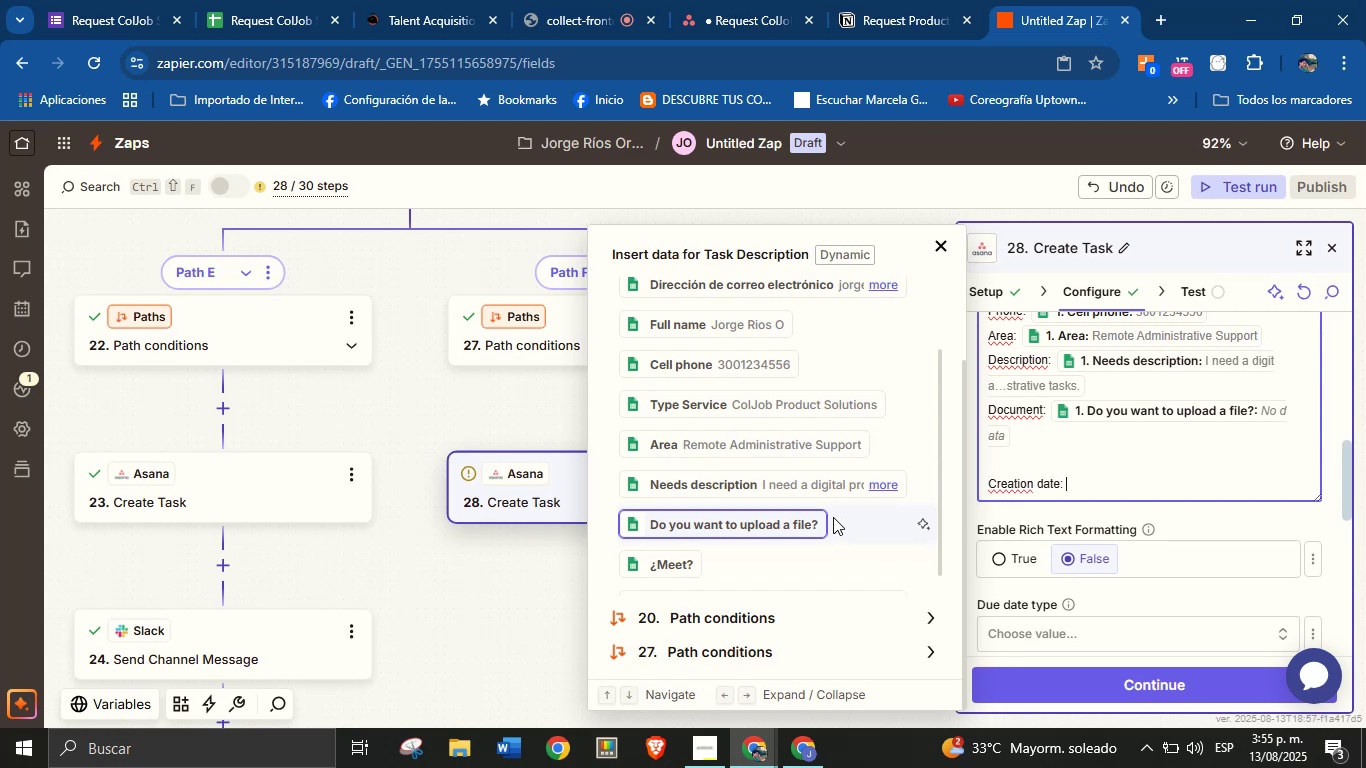 
scroll: coordinate [798, 501], scroll_direction: up, amount: 2.0
 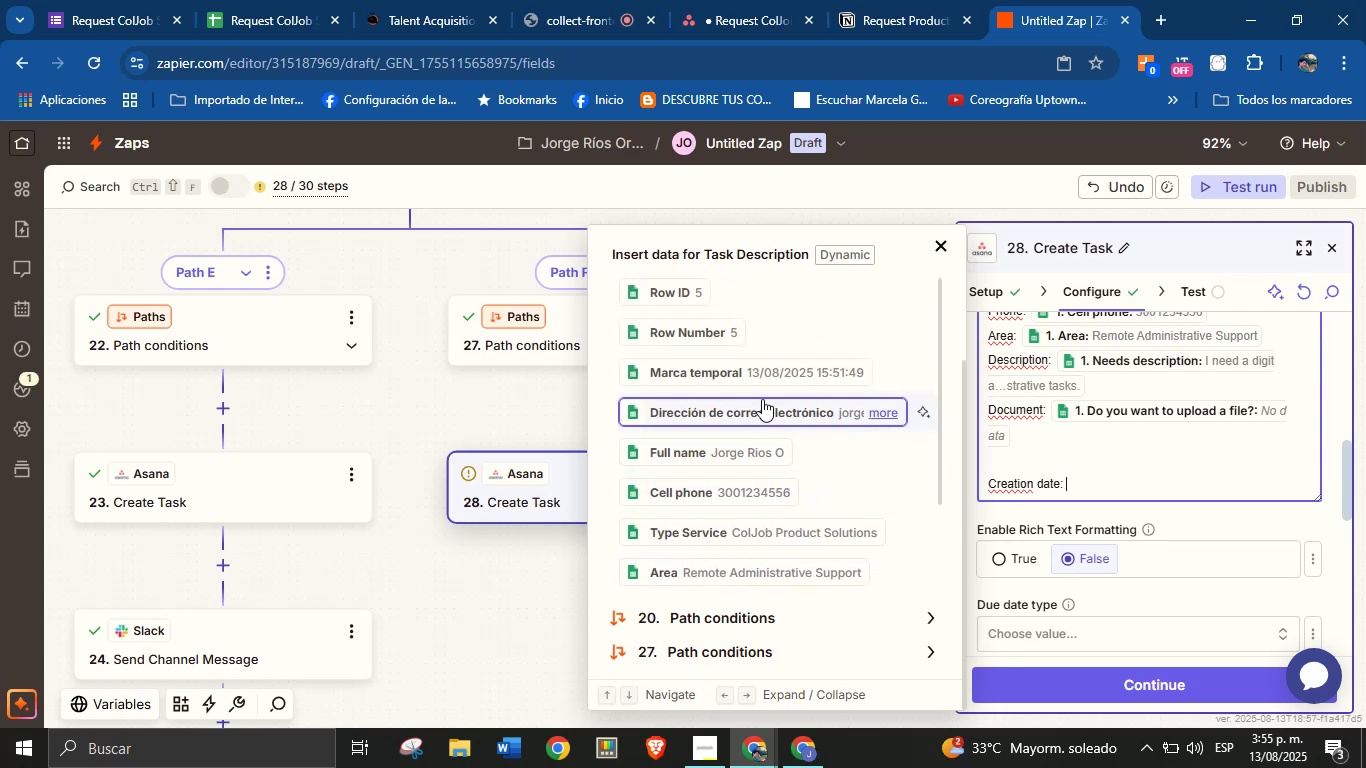 
left_click([772, 383])
 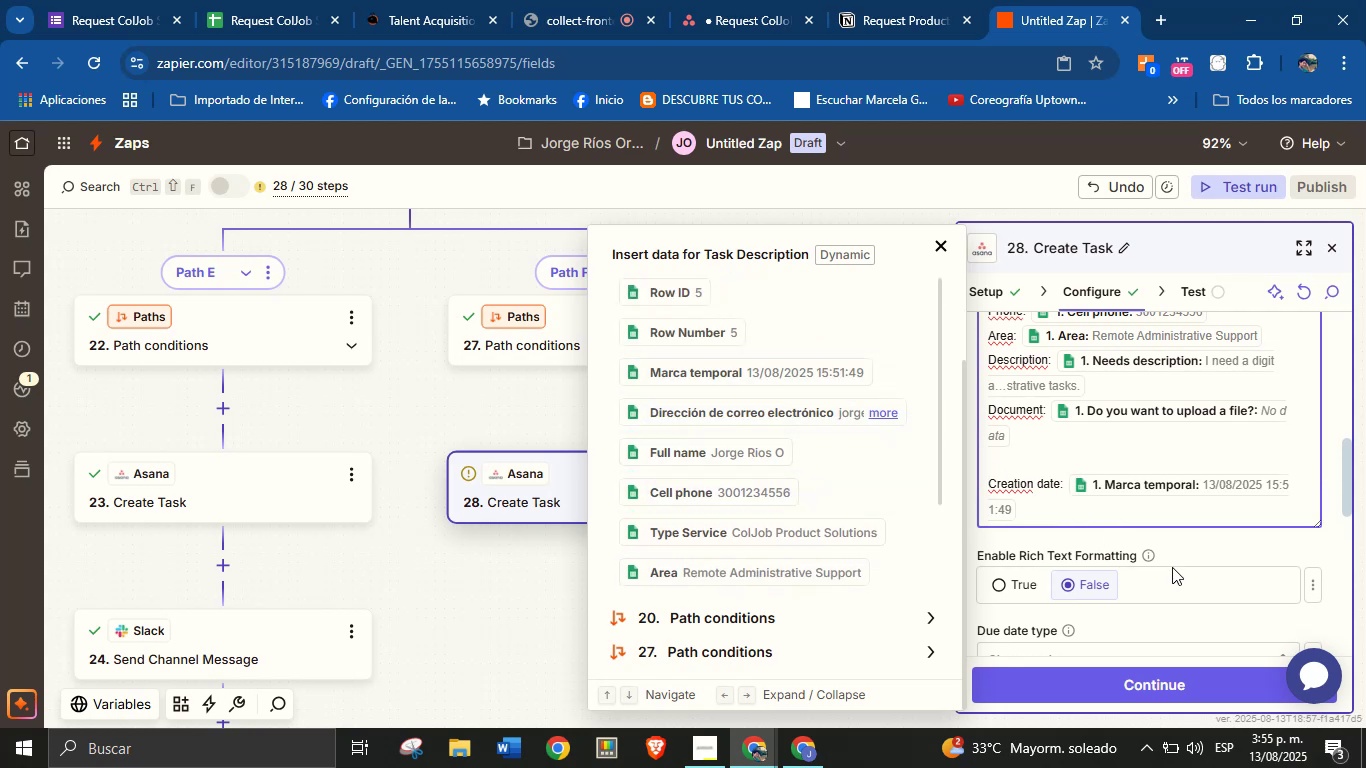 
left_click([1172, 545])
 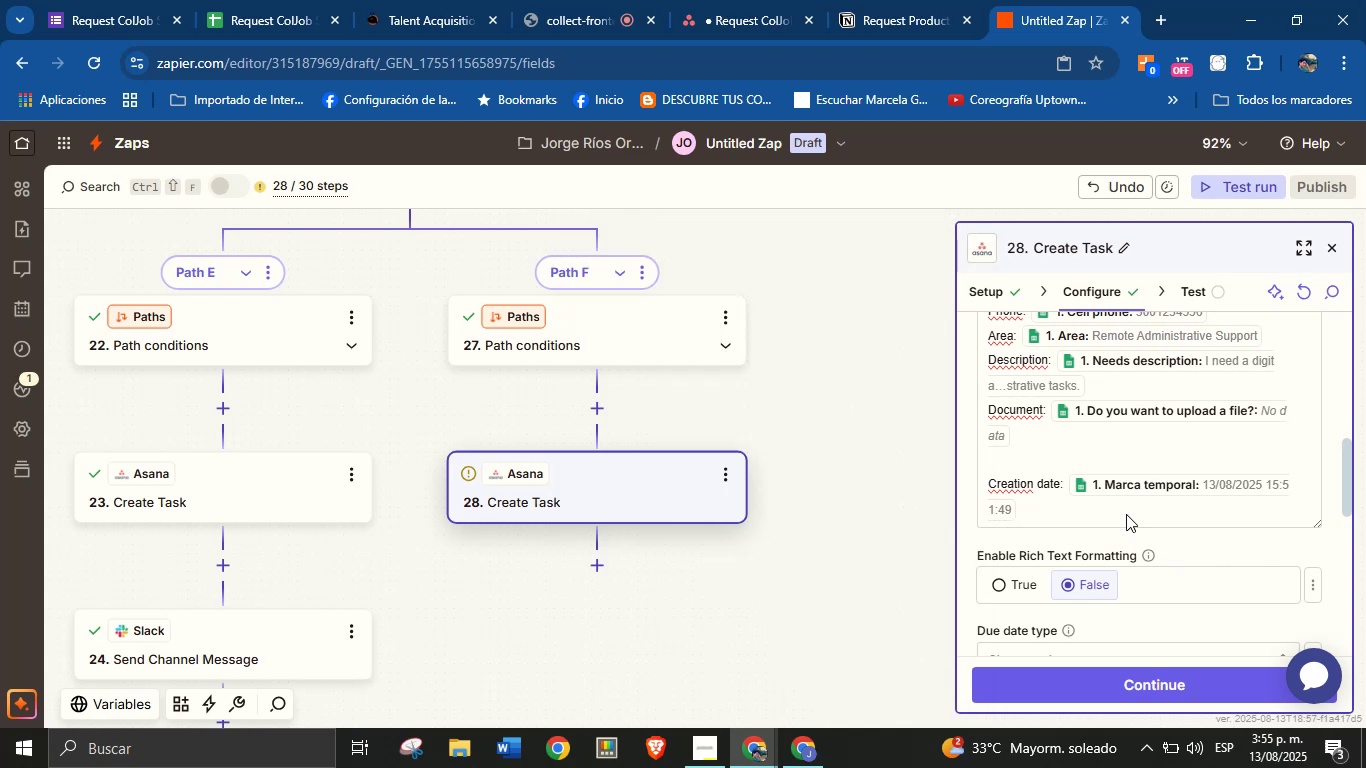 
scroll: coordinate [1155, 526], scroll_direction: down, amount: 3.0
 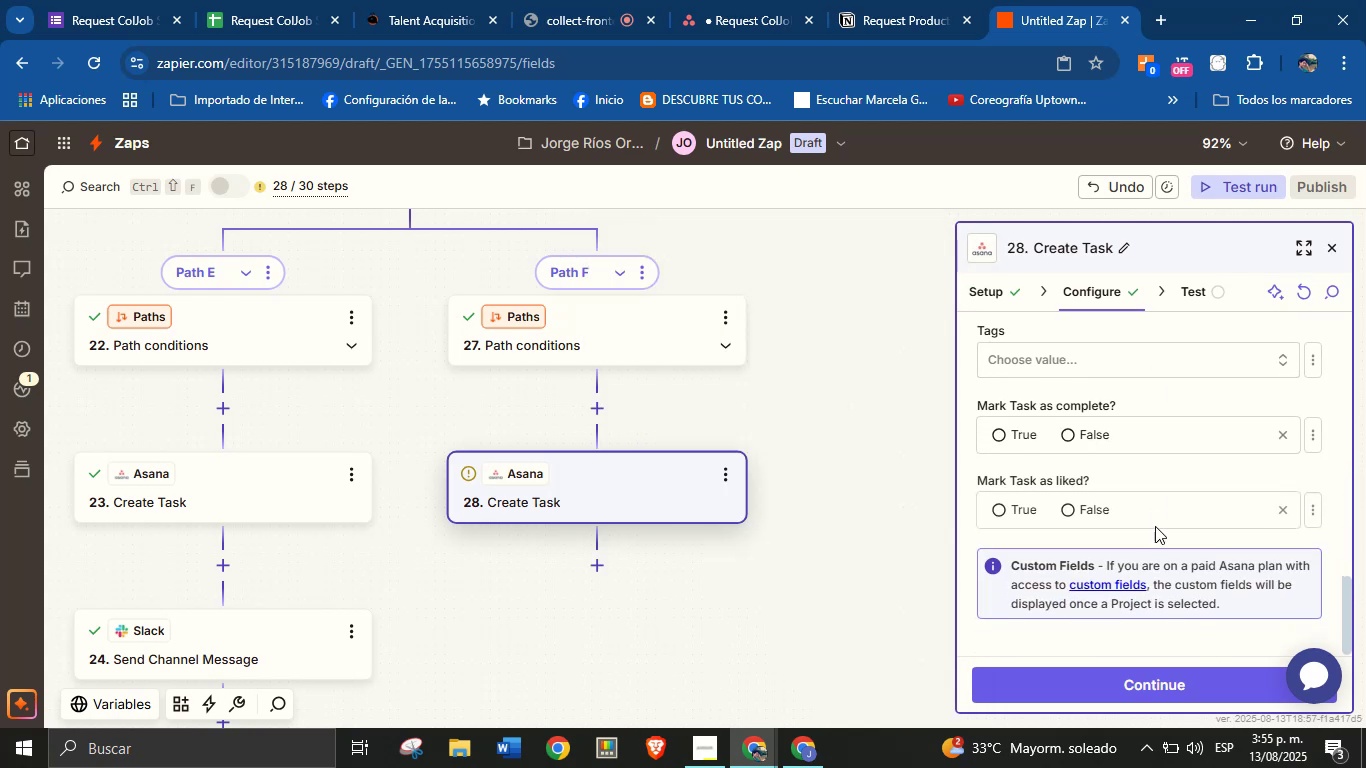 
scroll: coordinate [1141, 502], scroll_direction: none, amount: 0.0
 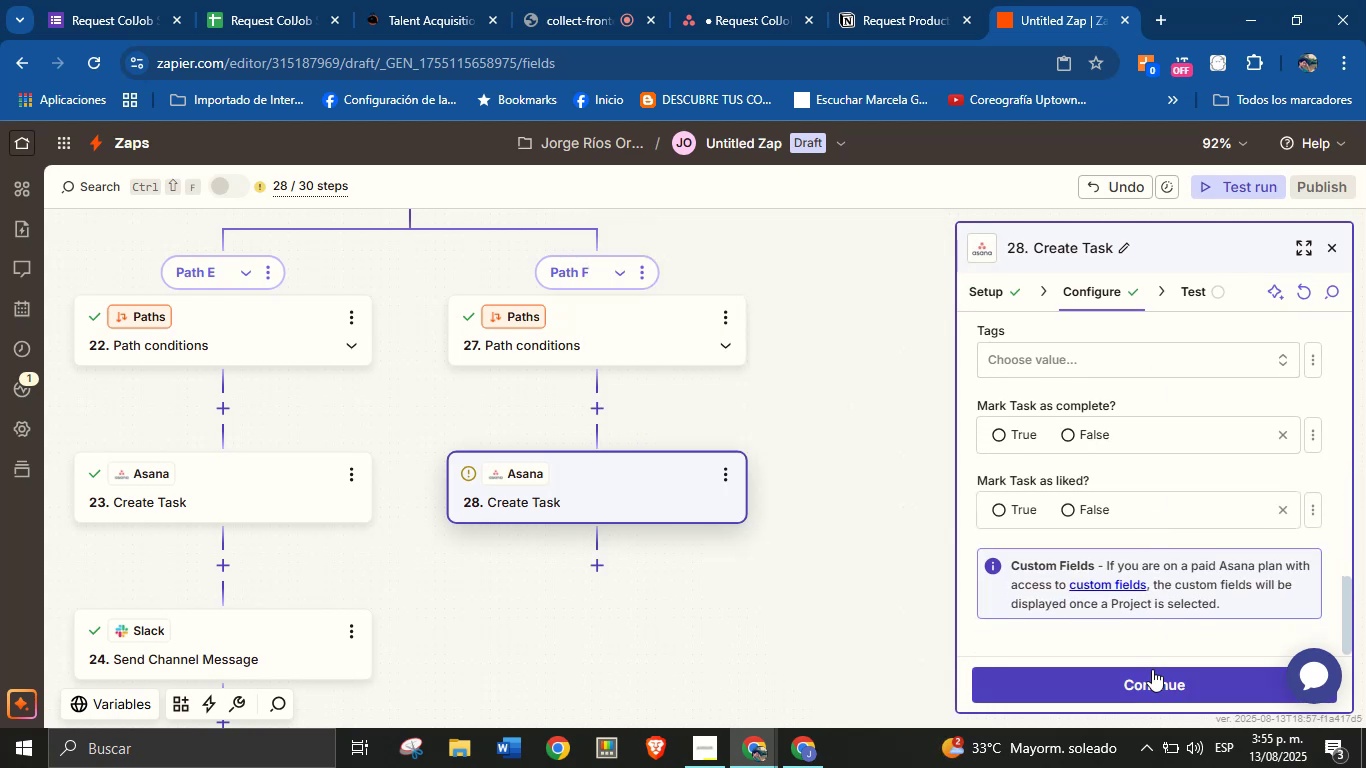 
left_click([1152, 673])
 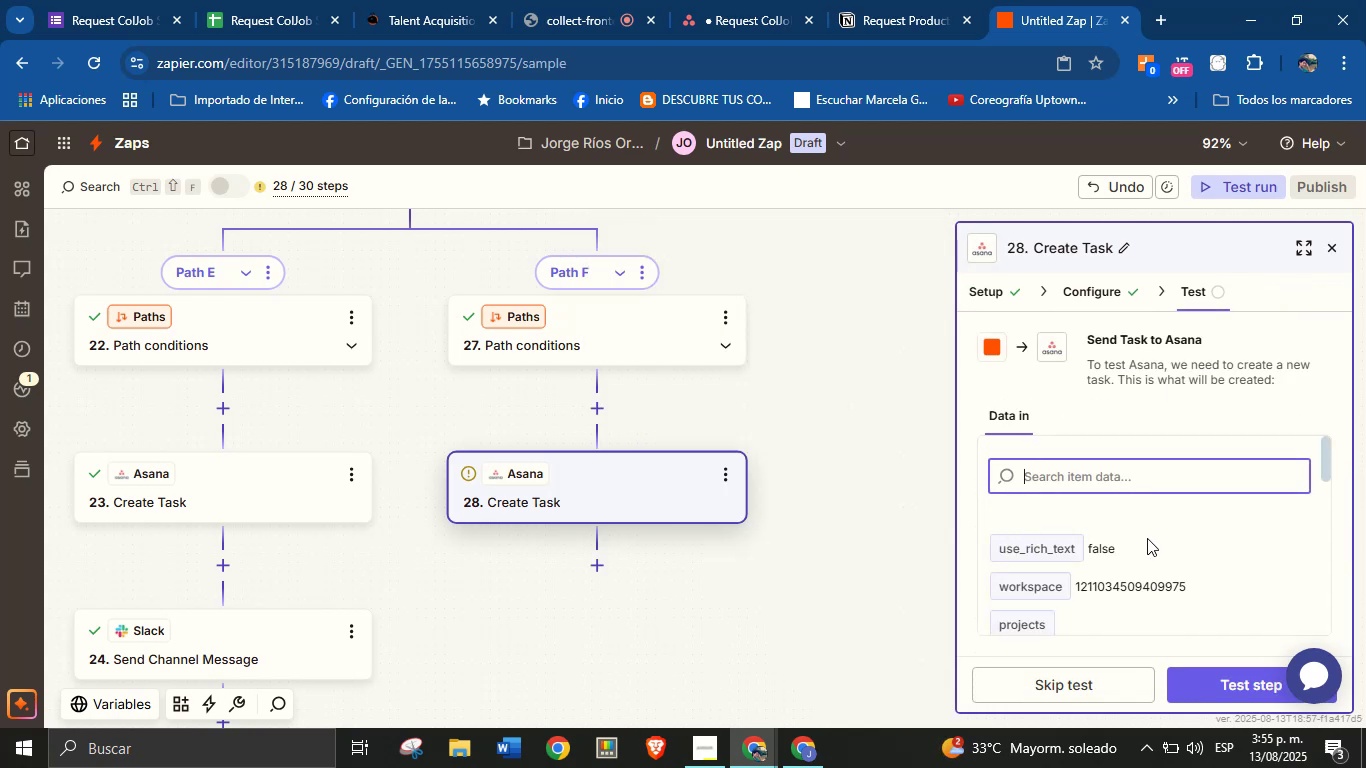 
scroll: coordinate [1153, 473], scroll_direction: down, amount: 2.0
 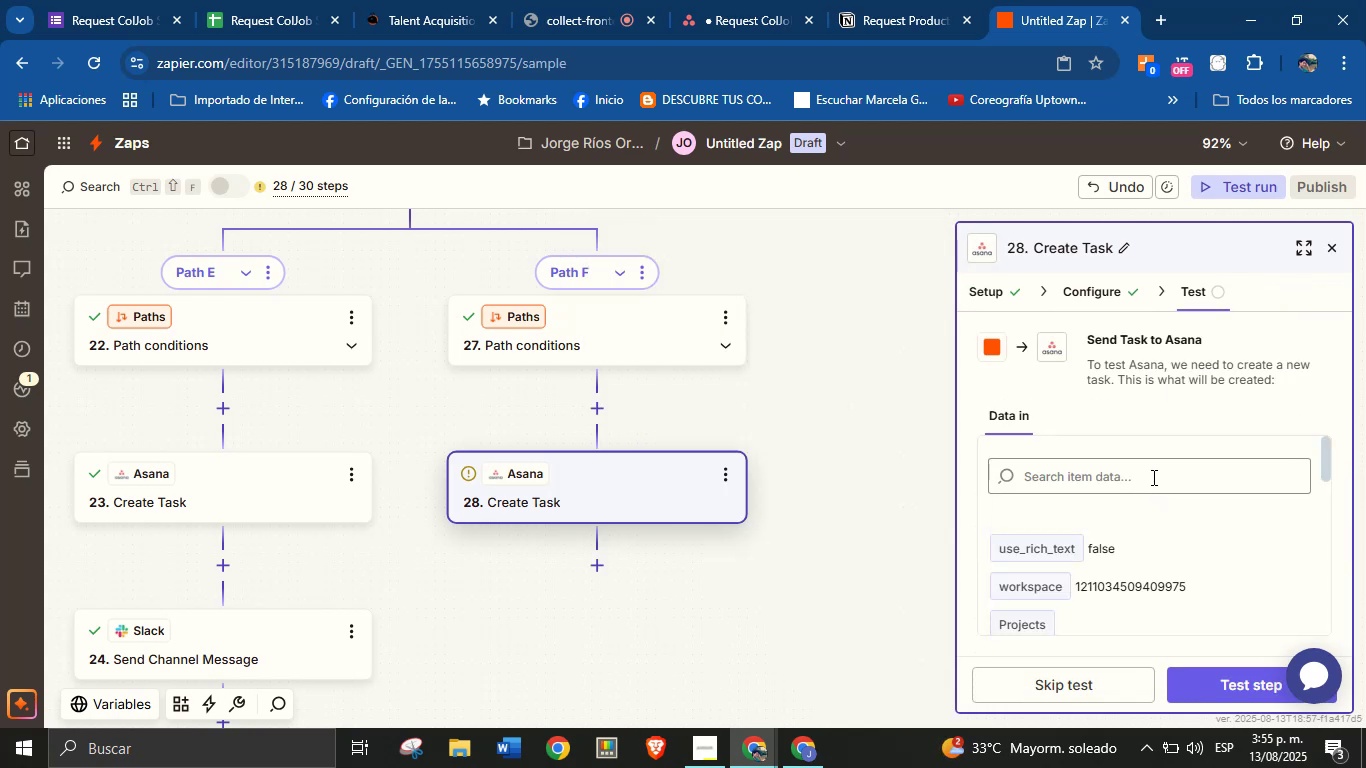 
scroll: coordinate [1136, 523], scroll_direction: up, amount: 1.0
 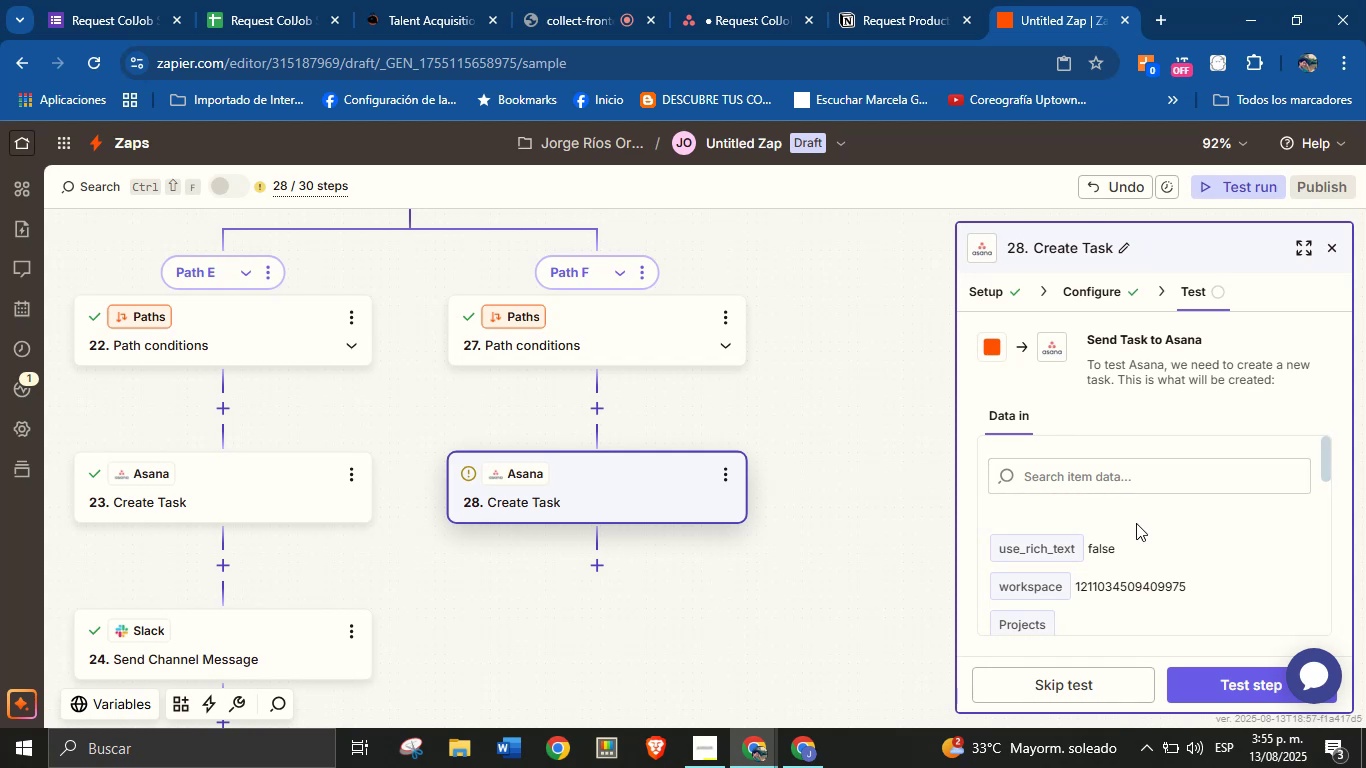 
scroll: coordinate [1143, 531], scroll_direction: down, amount: 10.0
 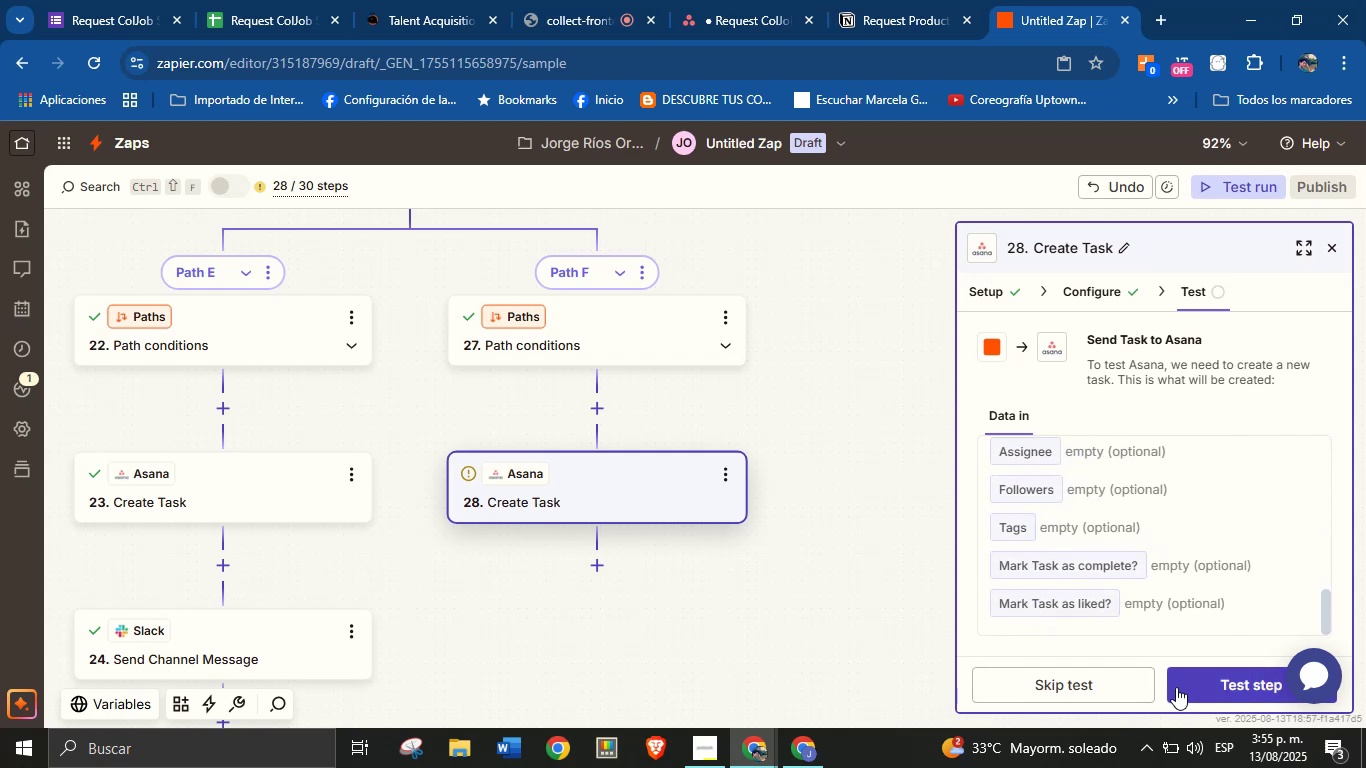 
left_click([1197, 677])
 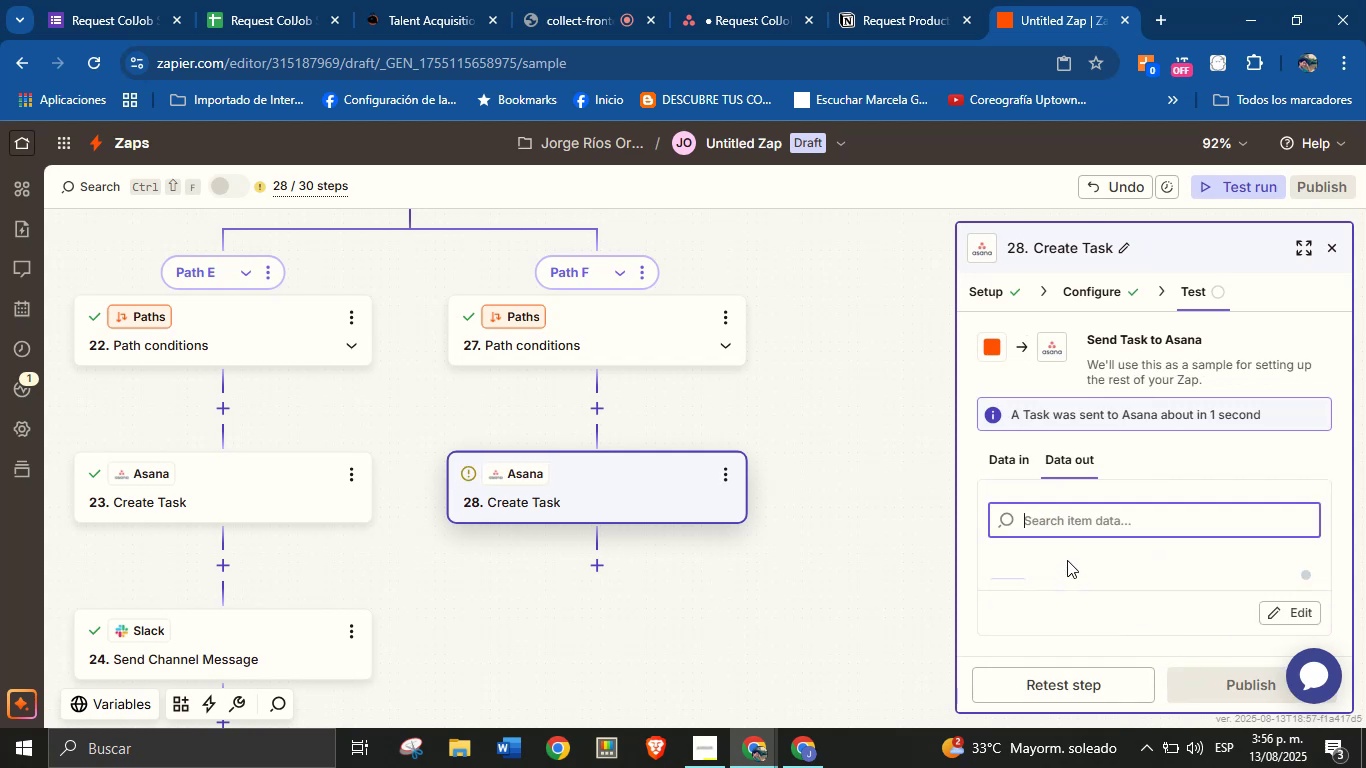 
wait(5.59)
 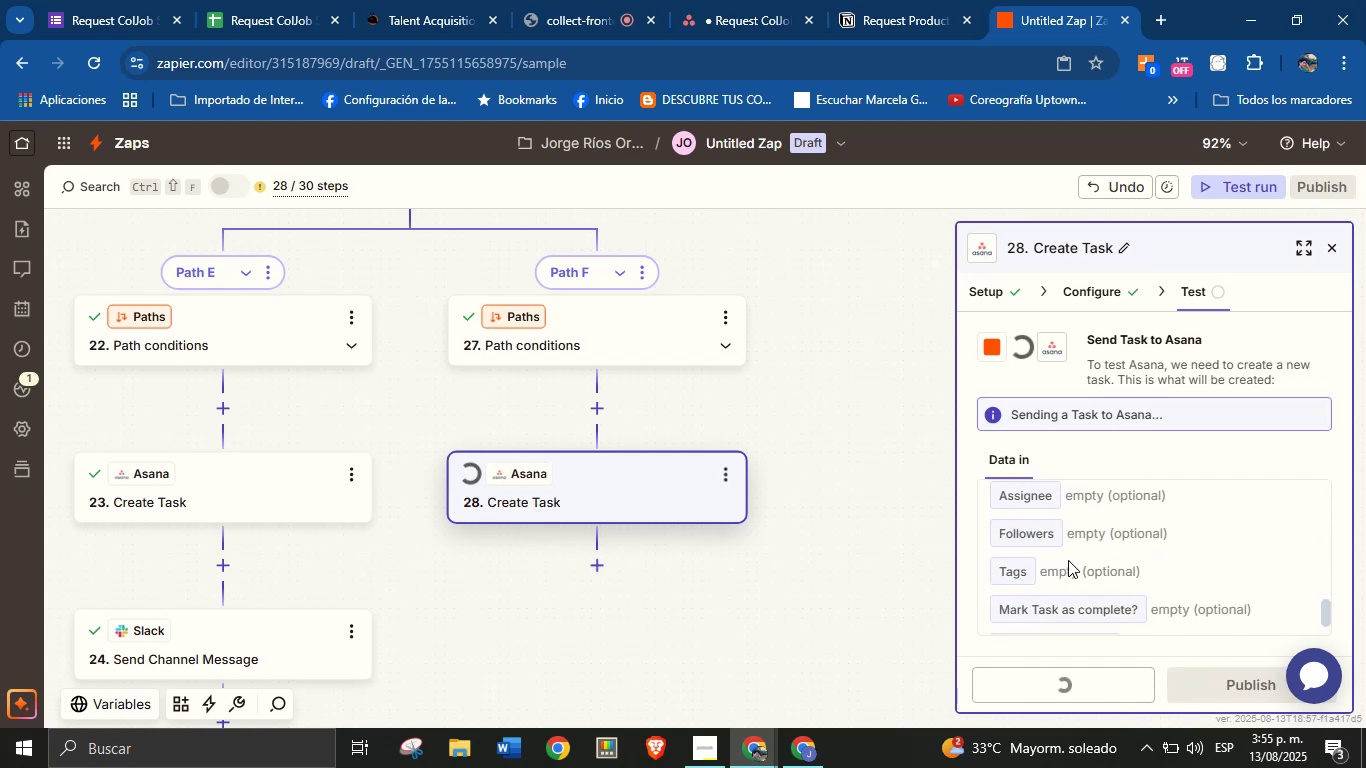 
left_click_drag(start_coordinate=[691, 607], to_coordinate=[726, 547])
 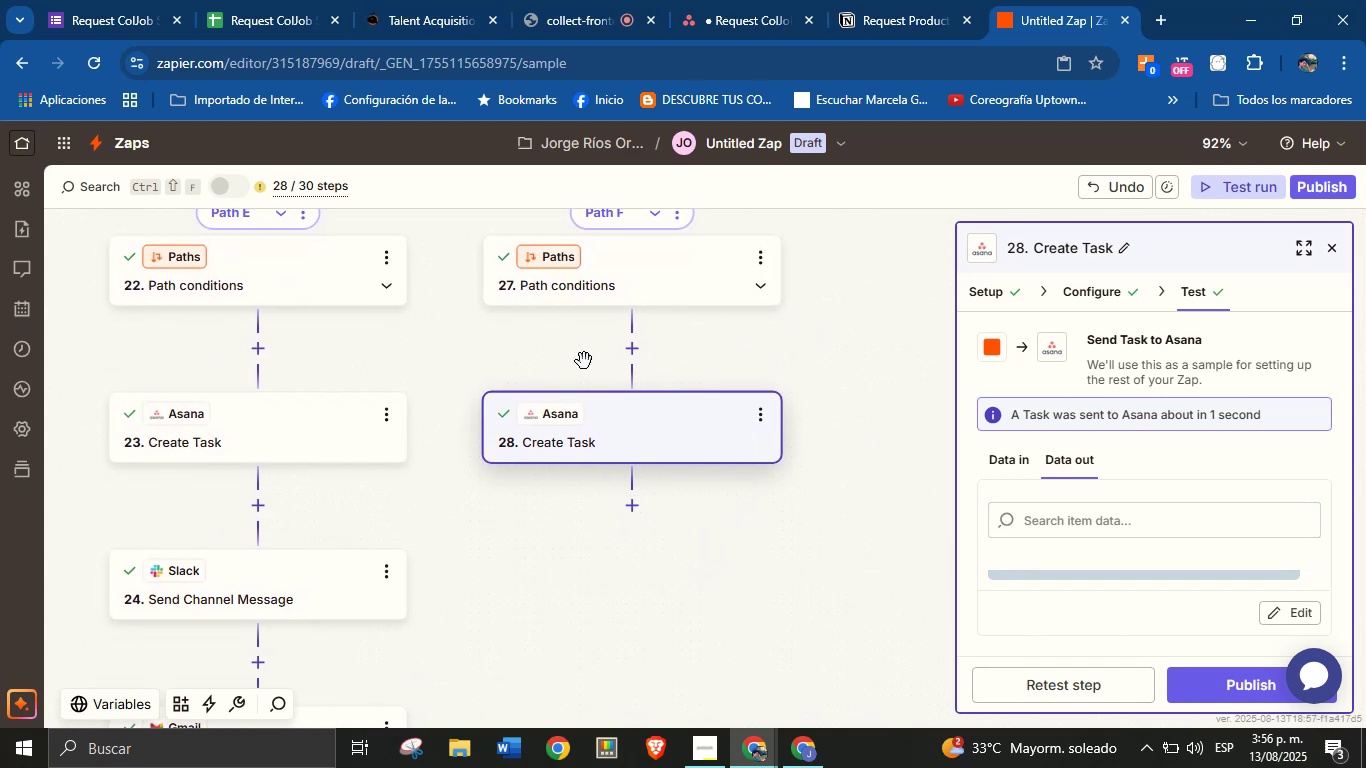 
left_click([641, 268])
 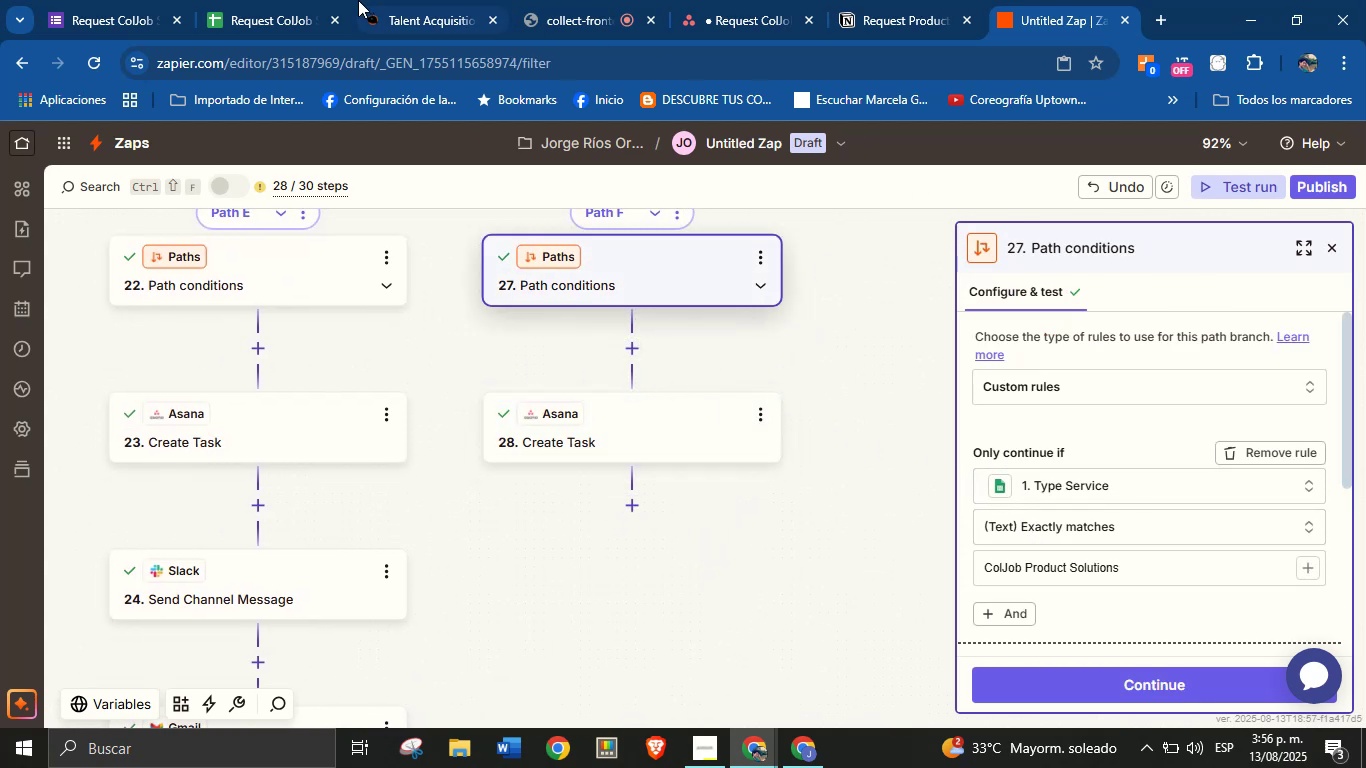 
left_click([770, 0])
 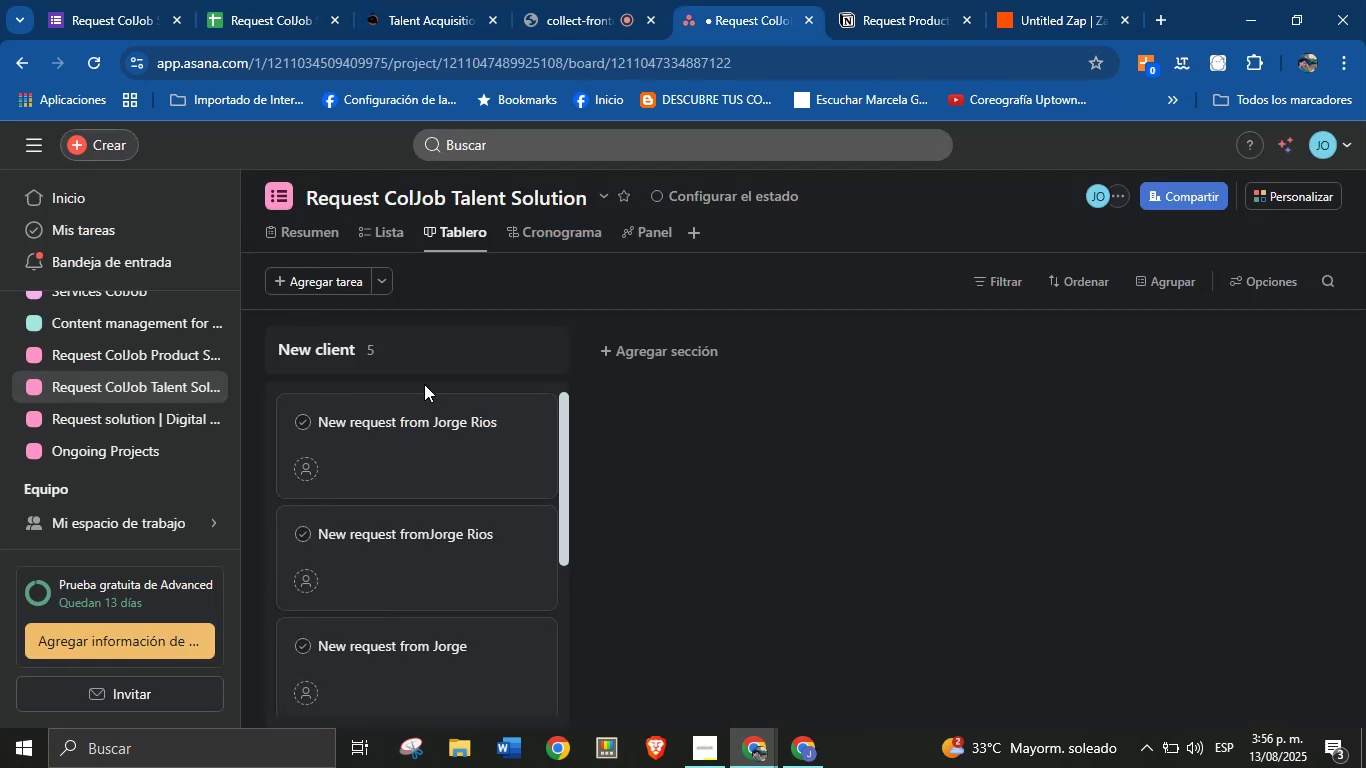 
scroll: coordinate [441, 486], scroll_direction: up, amount: 2.0
 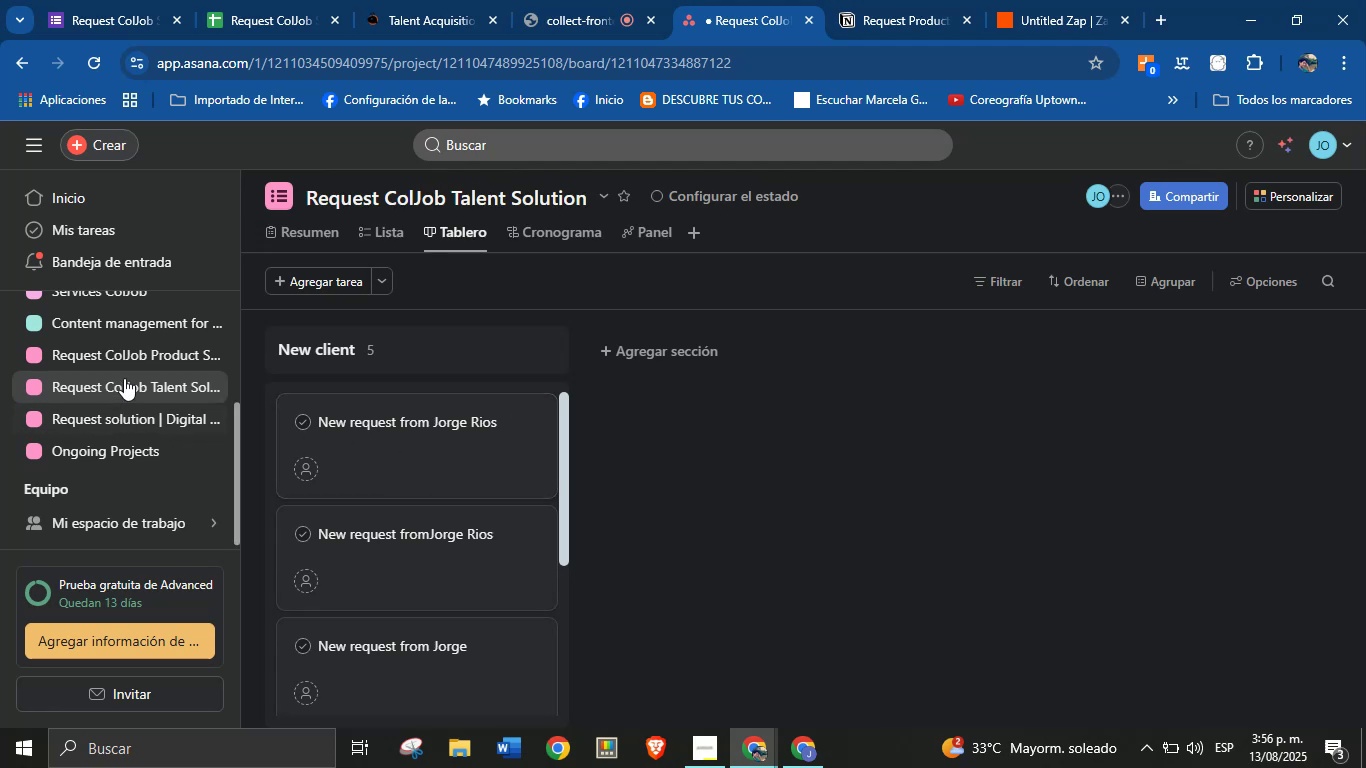 
left_click([141, 357])
 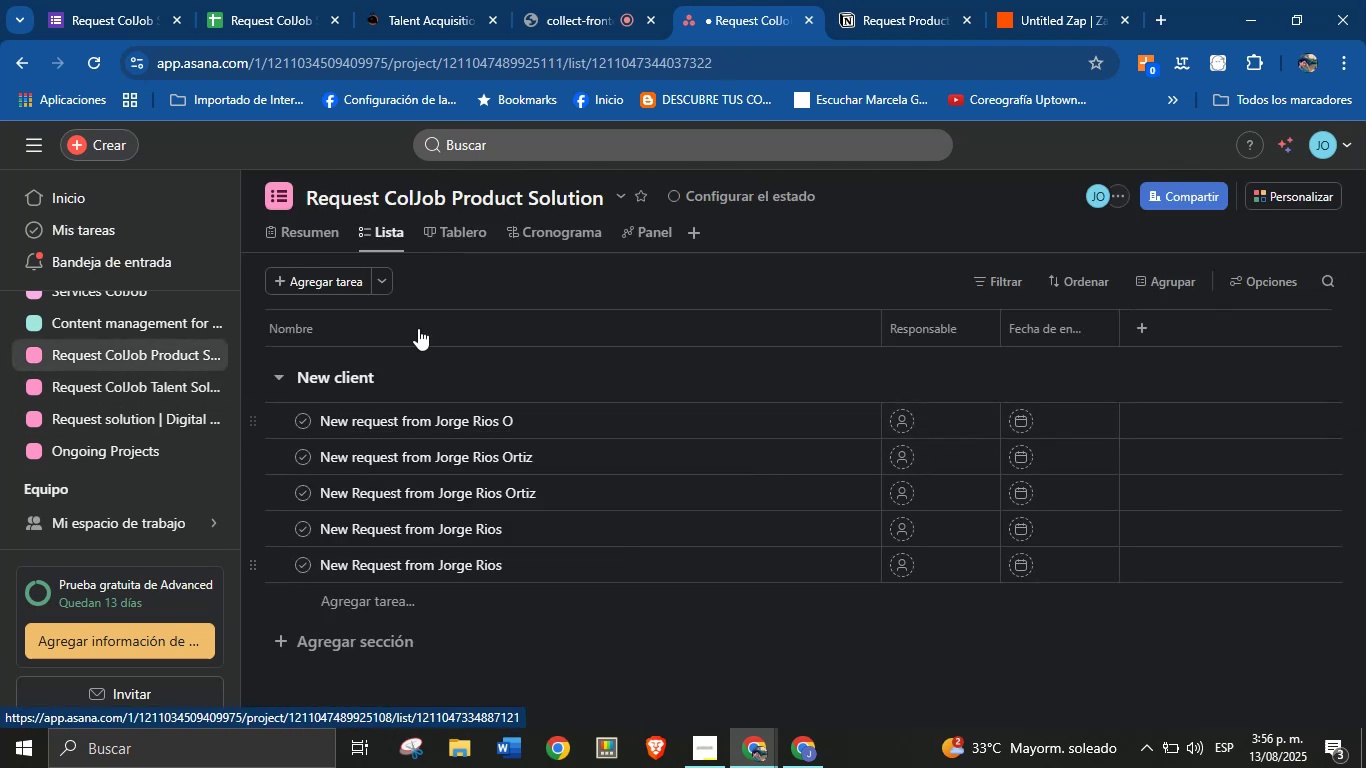 
left_click([439, 228])
 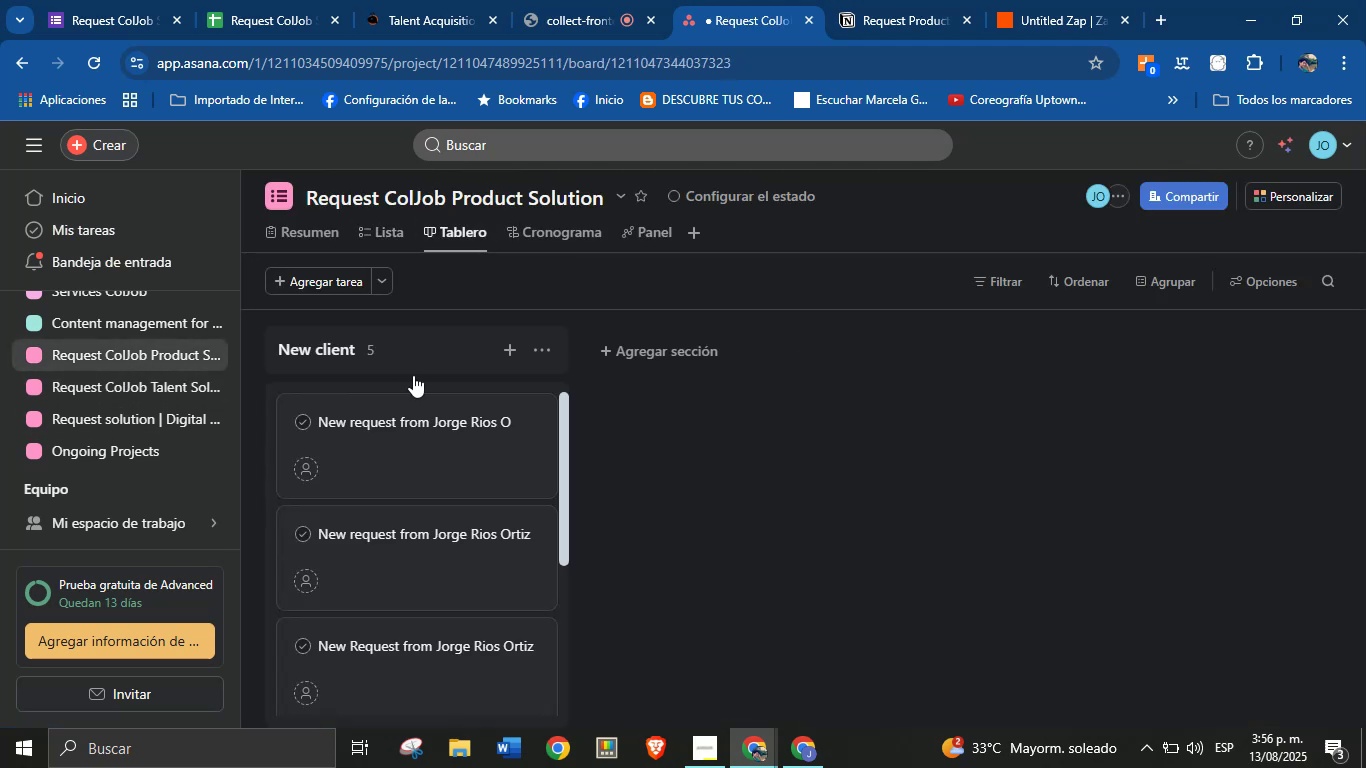 
left_click([413, 428])
 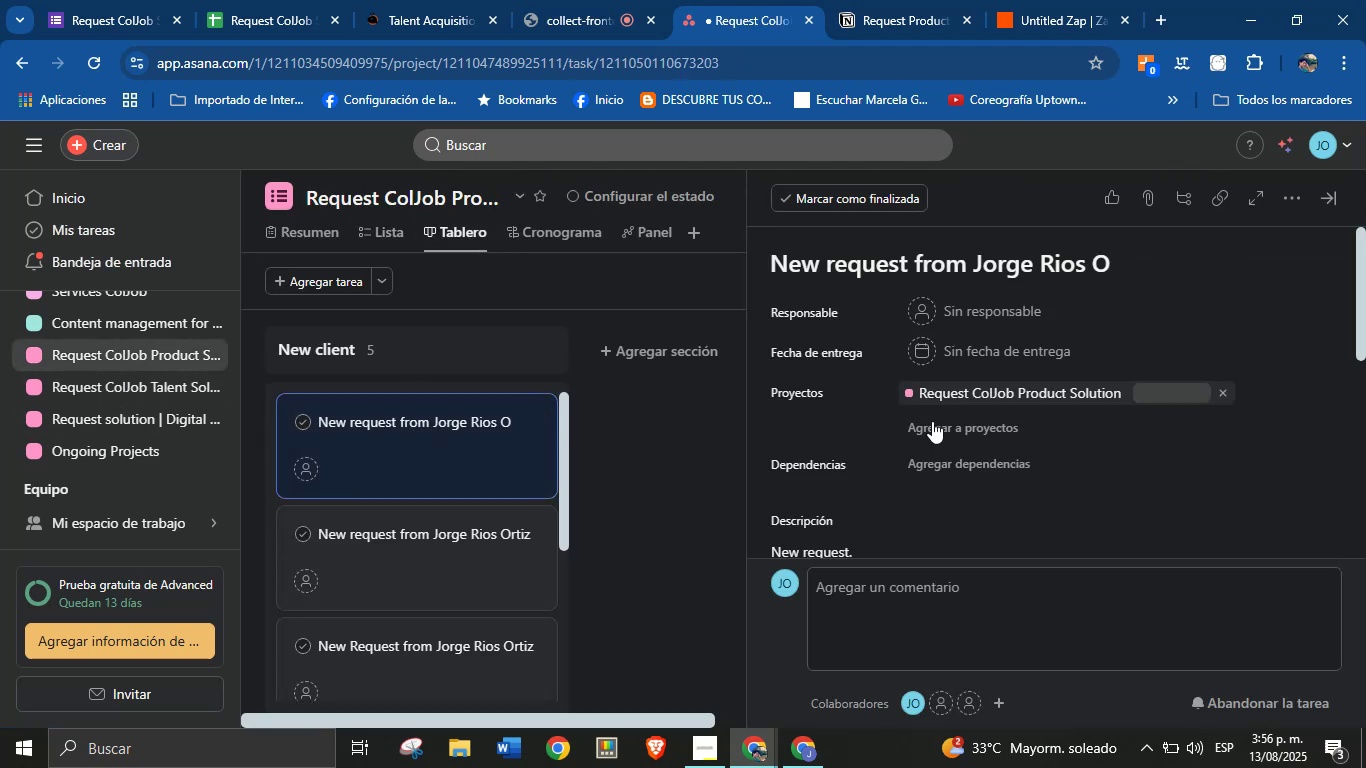 
scroll: coordinate [1004, 432], scroll_direction: down, amount: 2.0
 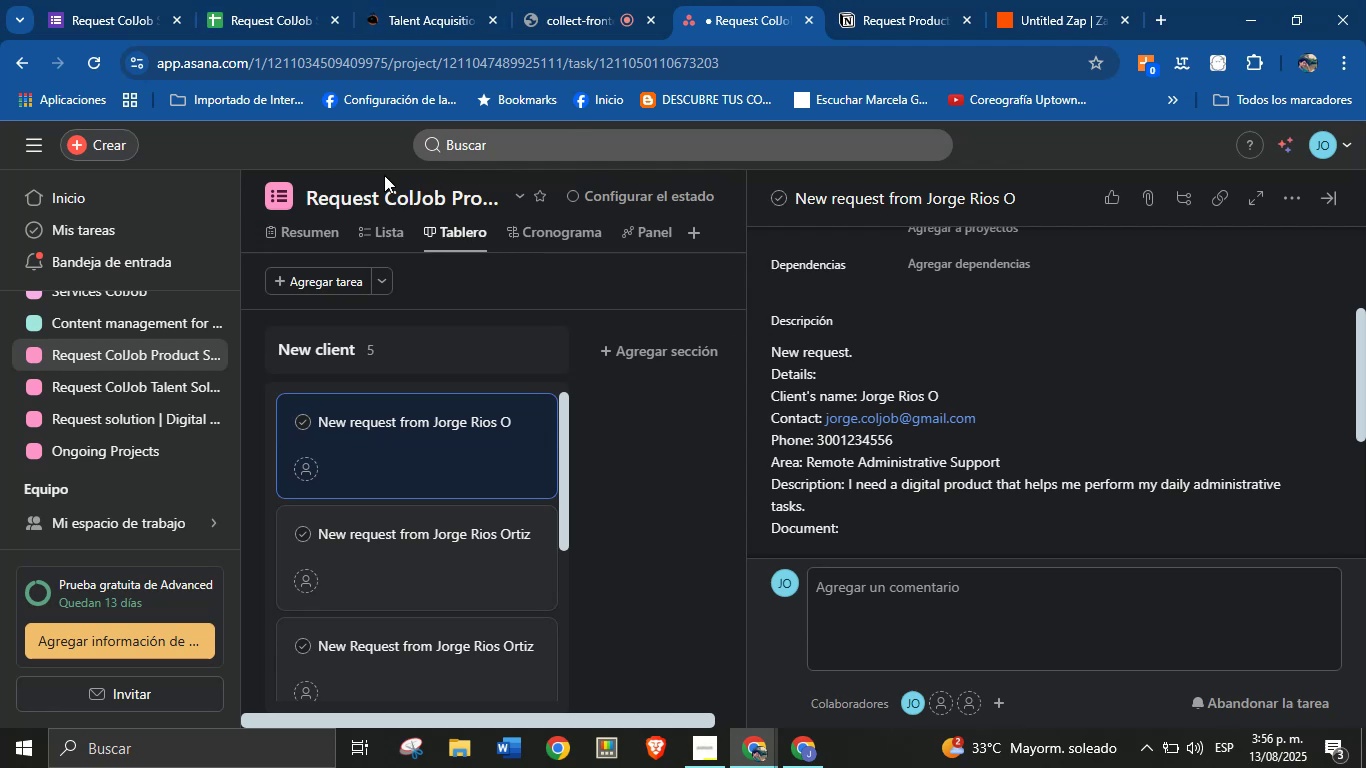 
wait(18.07)
 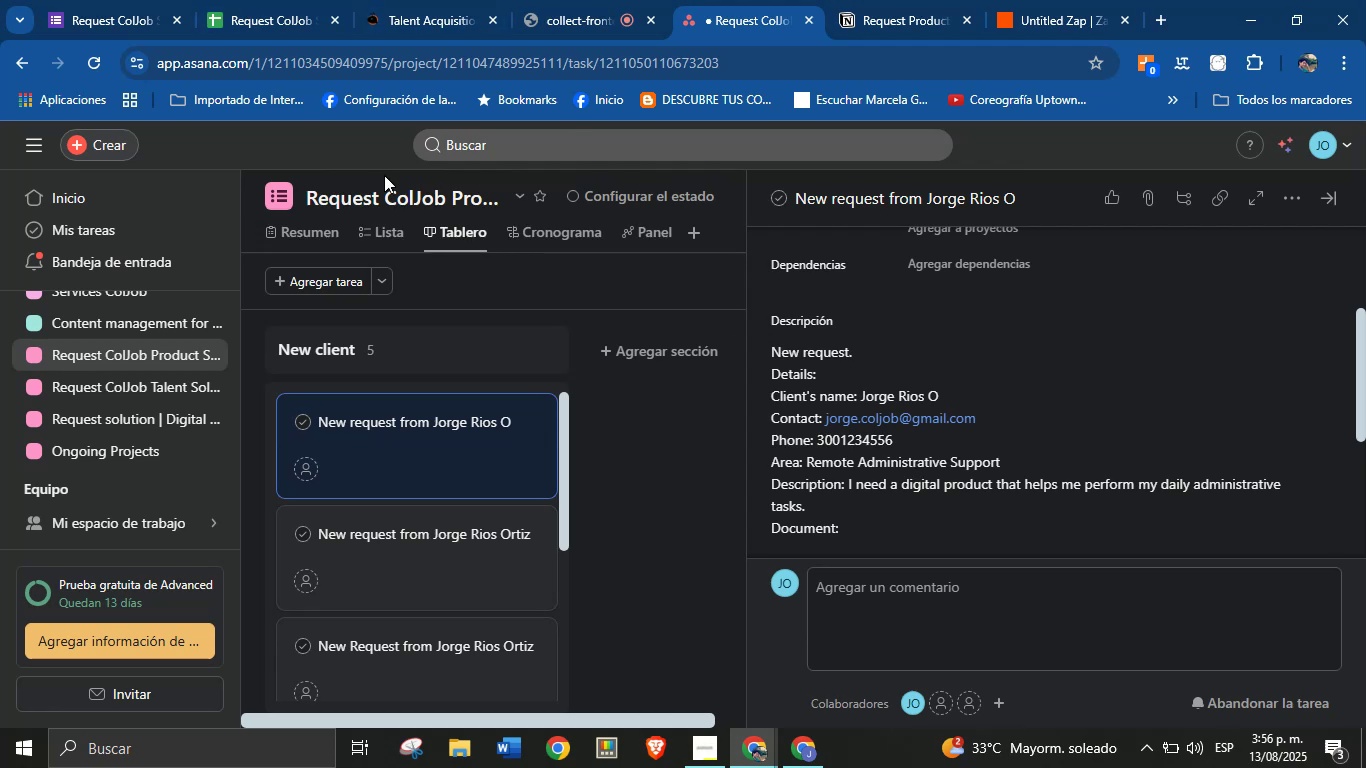 
left_click([239, 0])
 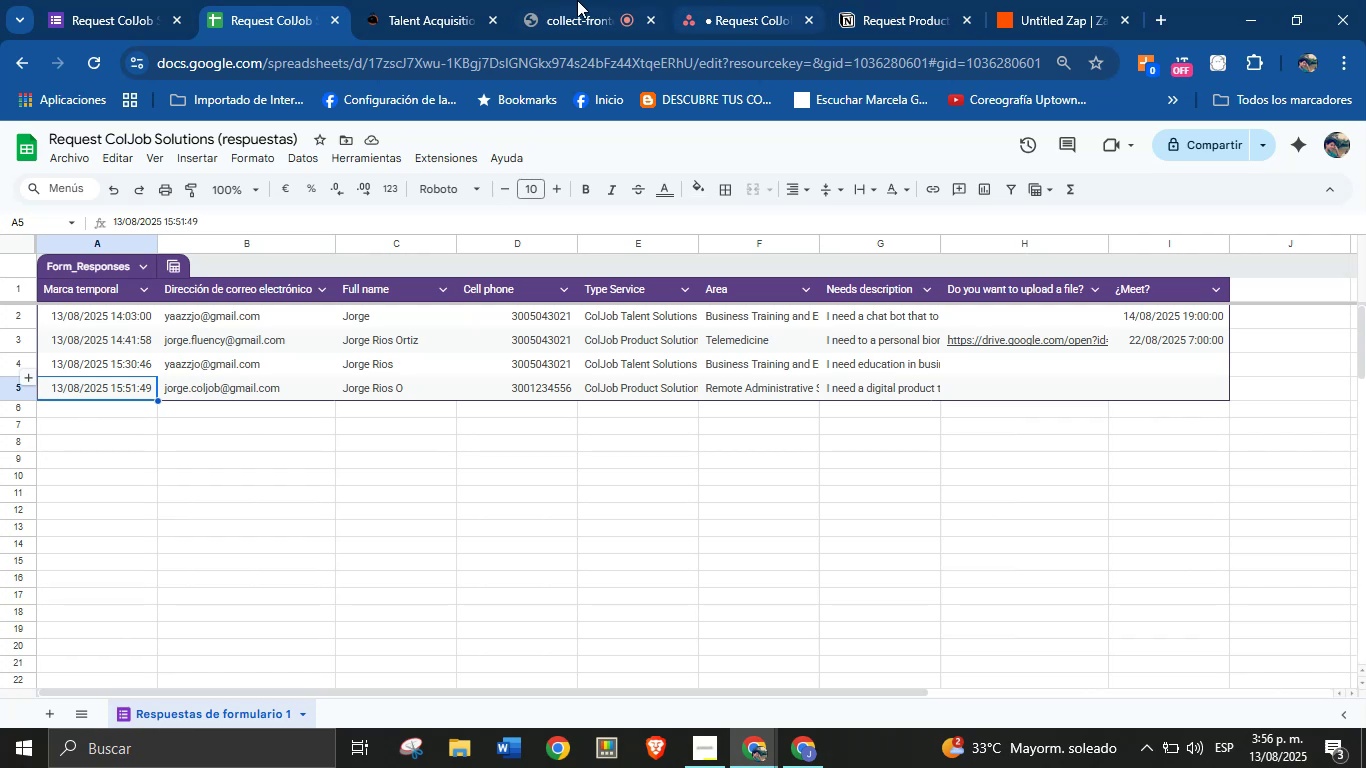 
left_click([1021, 0])
 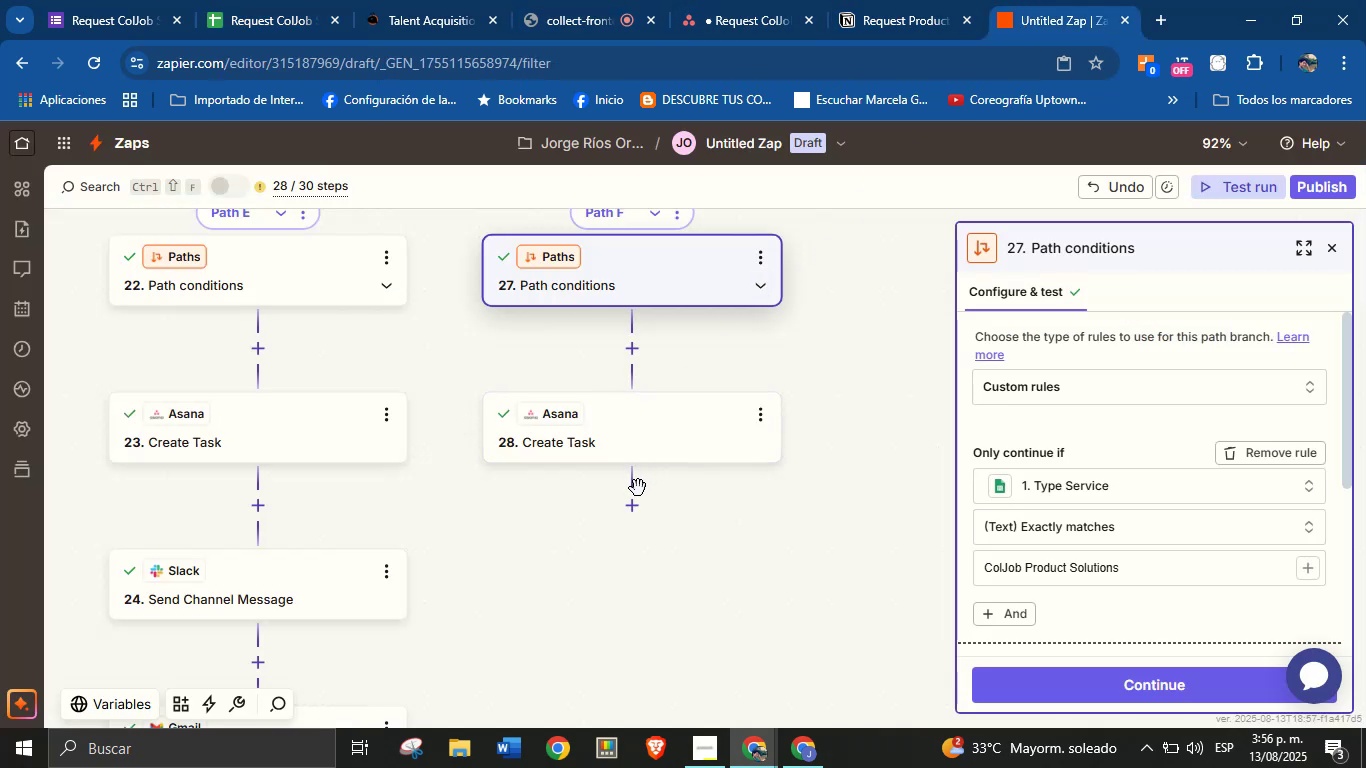 
left_click([629, 507])
 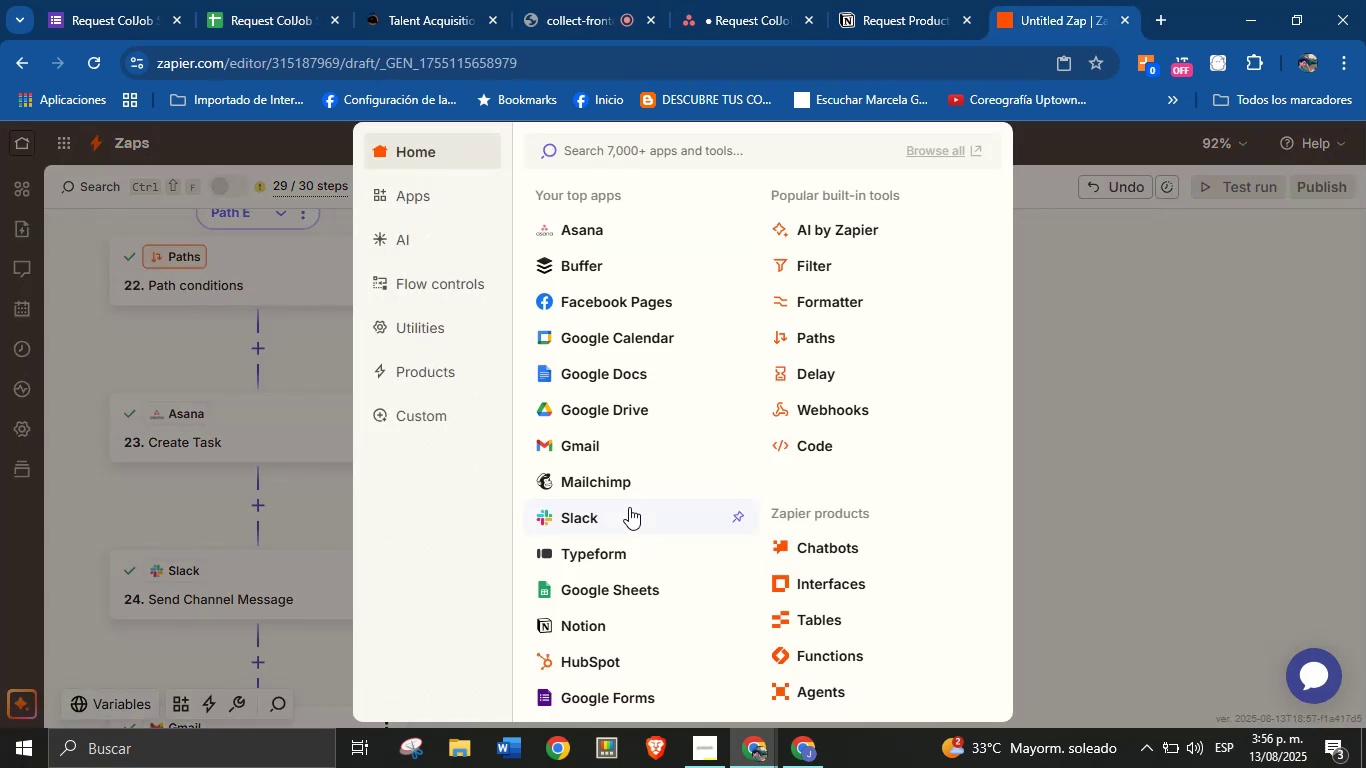 
wait(5.1)
 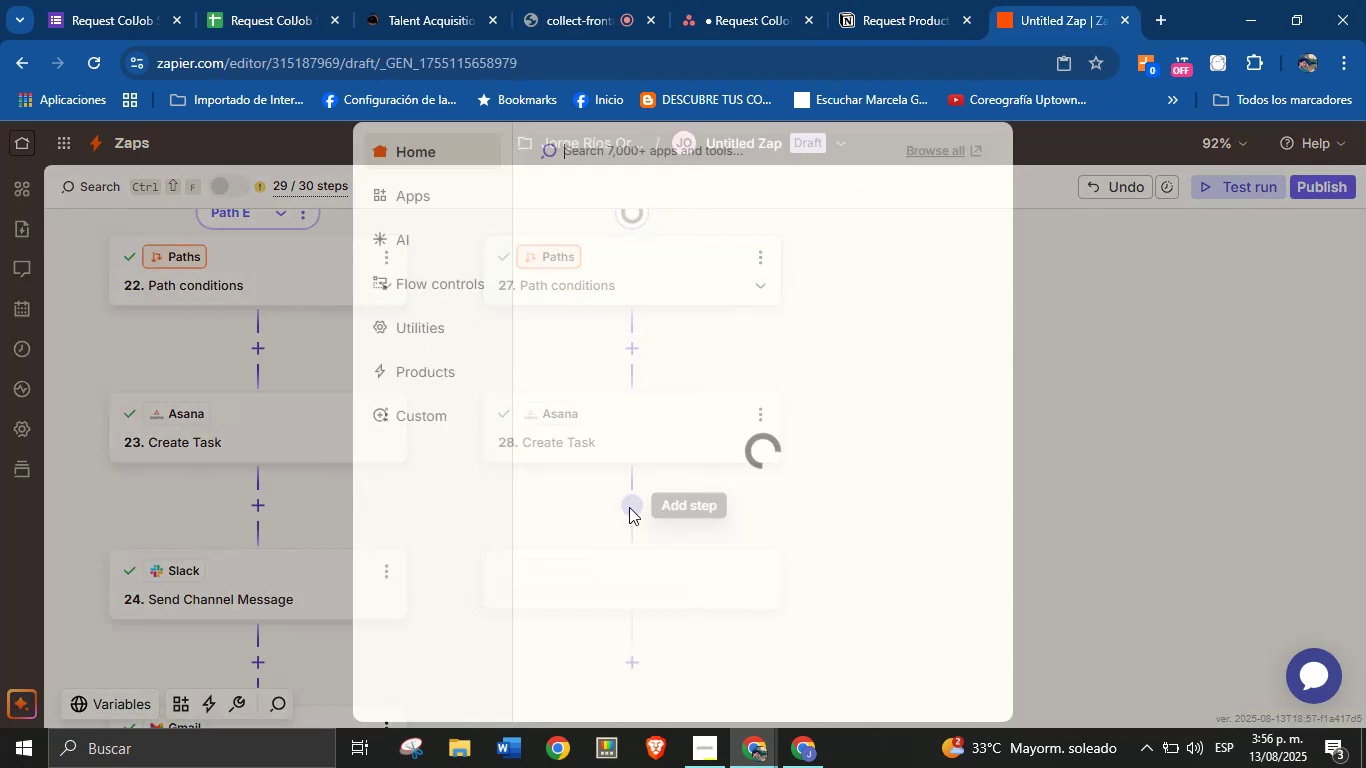 
left_click([1140, 456])
 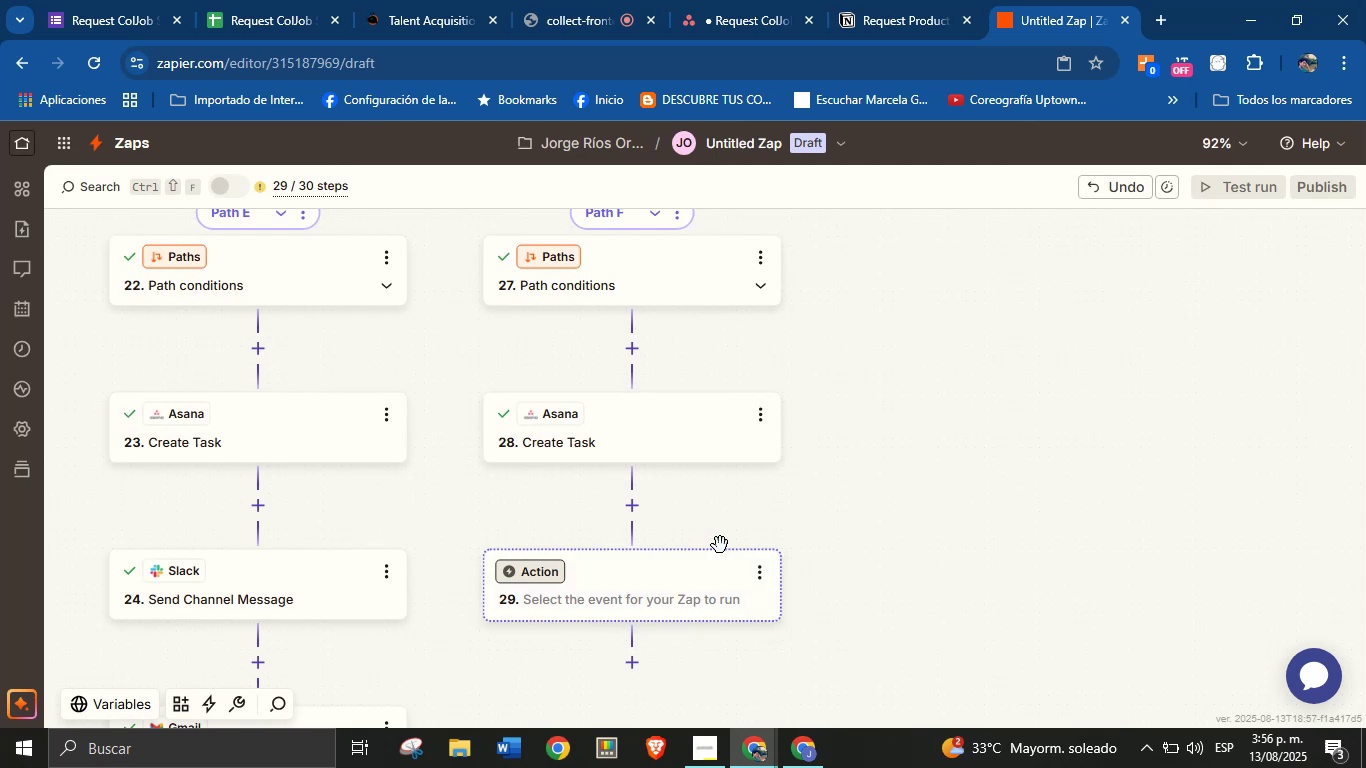 
scroll: coordinate [472, 532], scroll_direction: down, amount: 2.0
 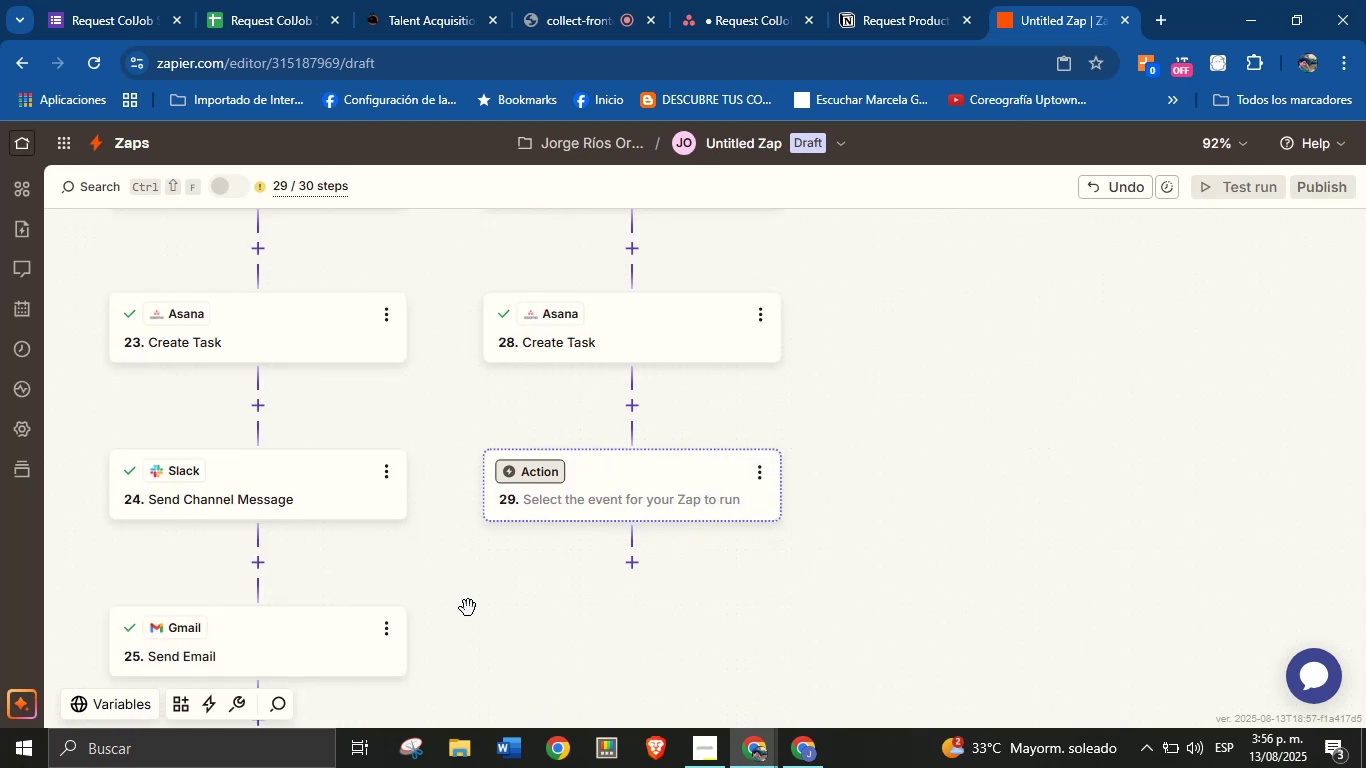 
left_click_drag(start_coordinate=[498, 608], to_coordinate=[497, 565])
 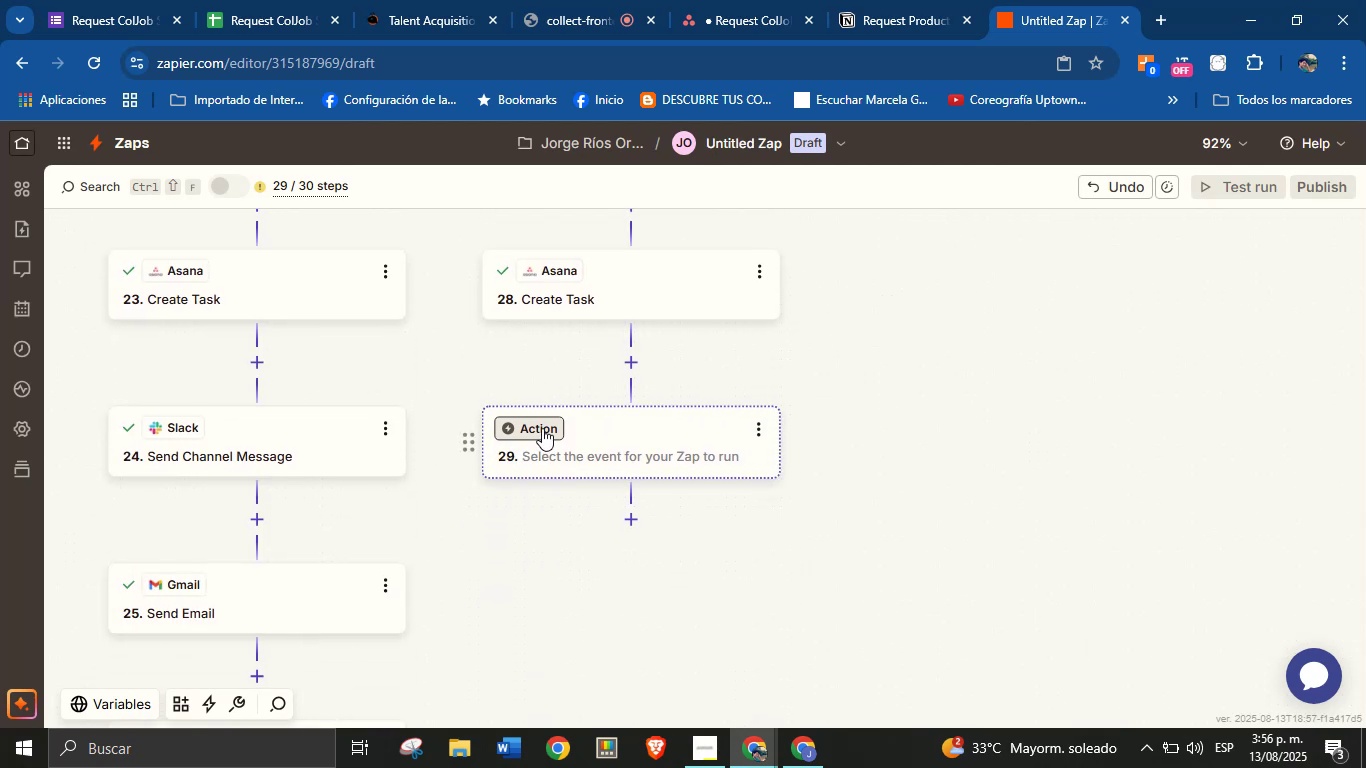 
left_click([542, 428])
 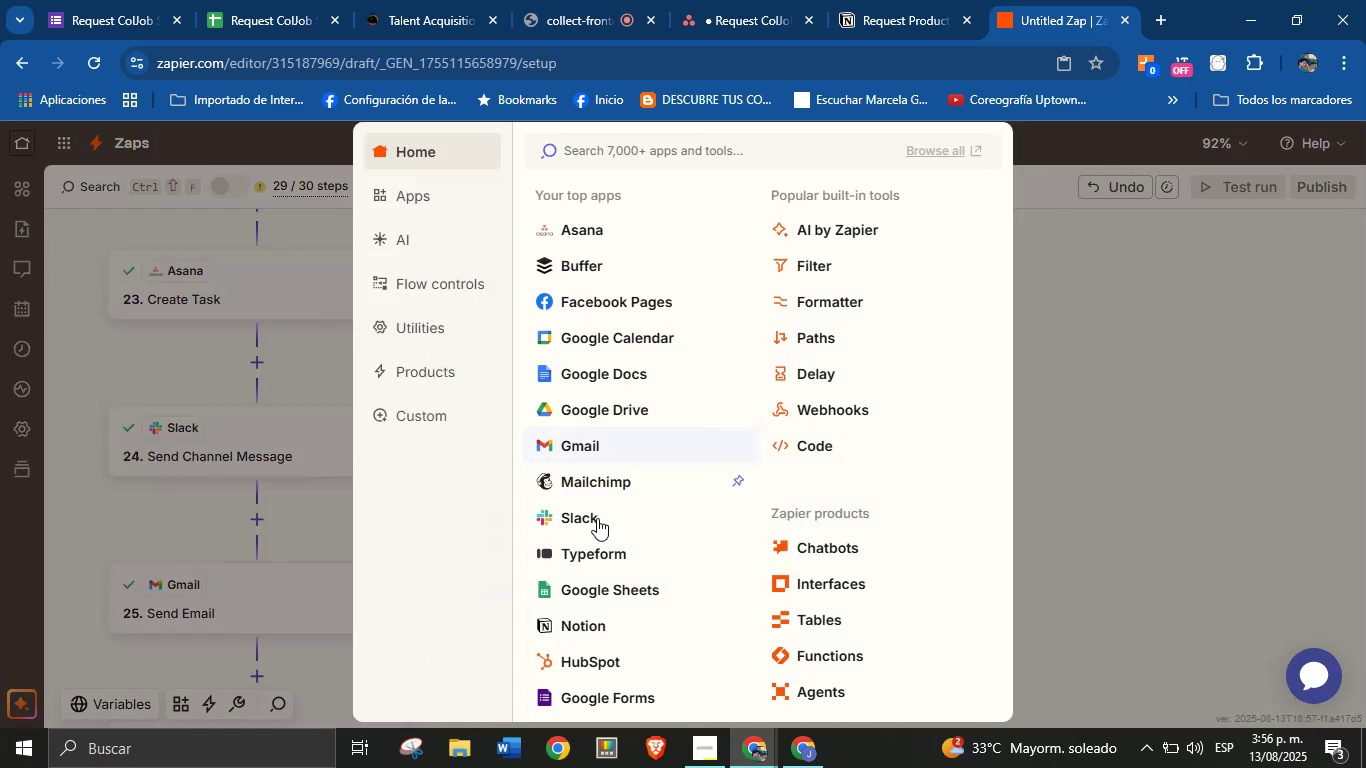 
left_click([583, 519])
 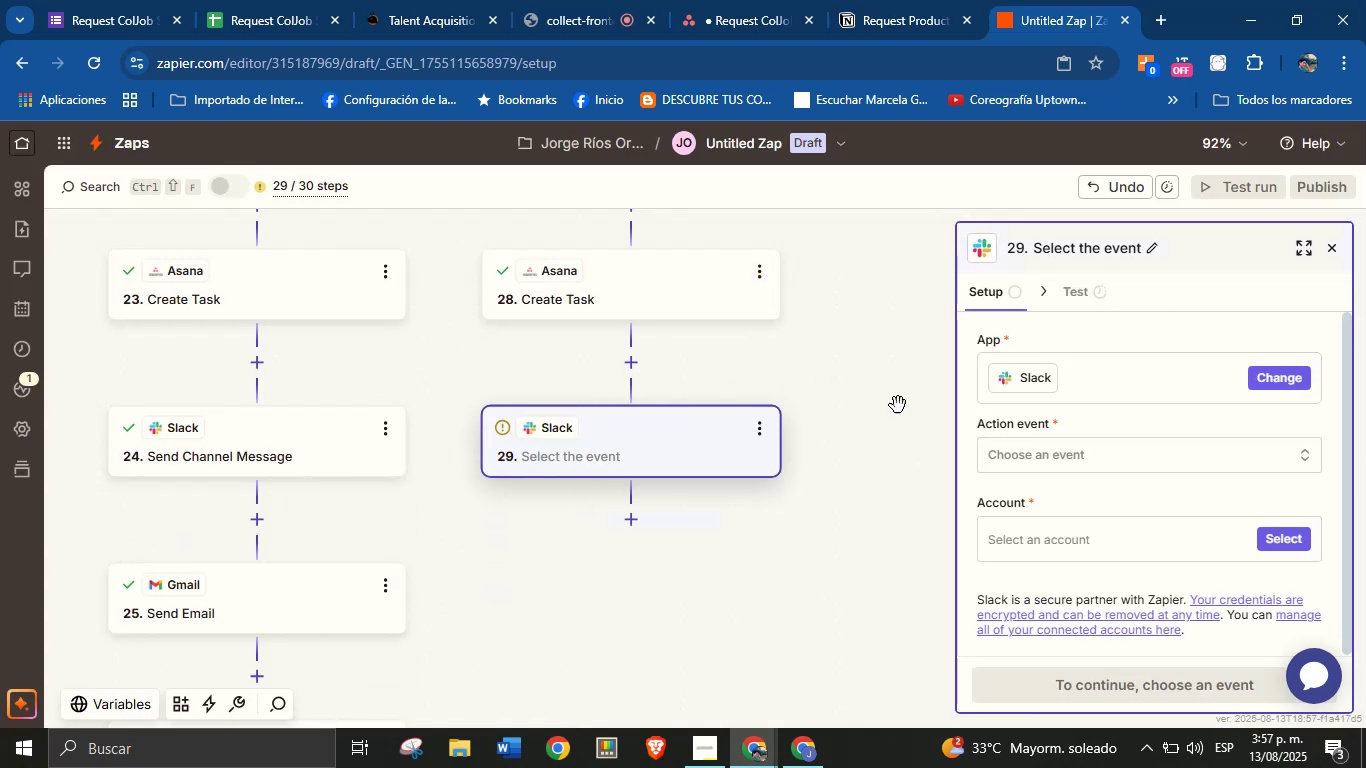 
left_click([1175, 462])
 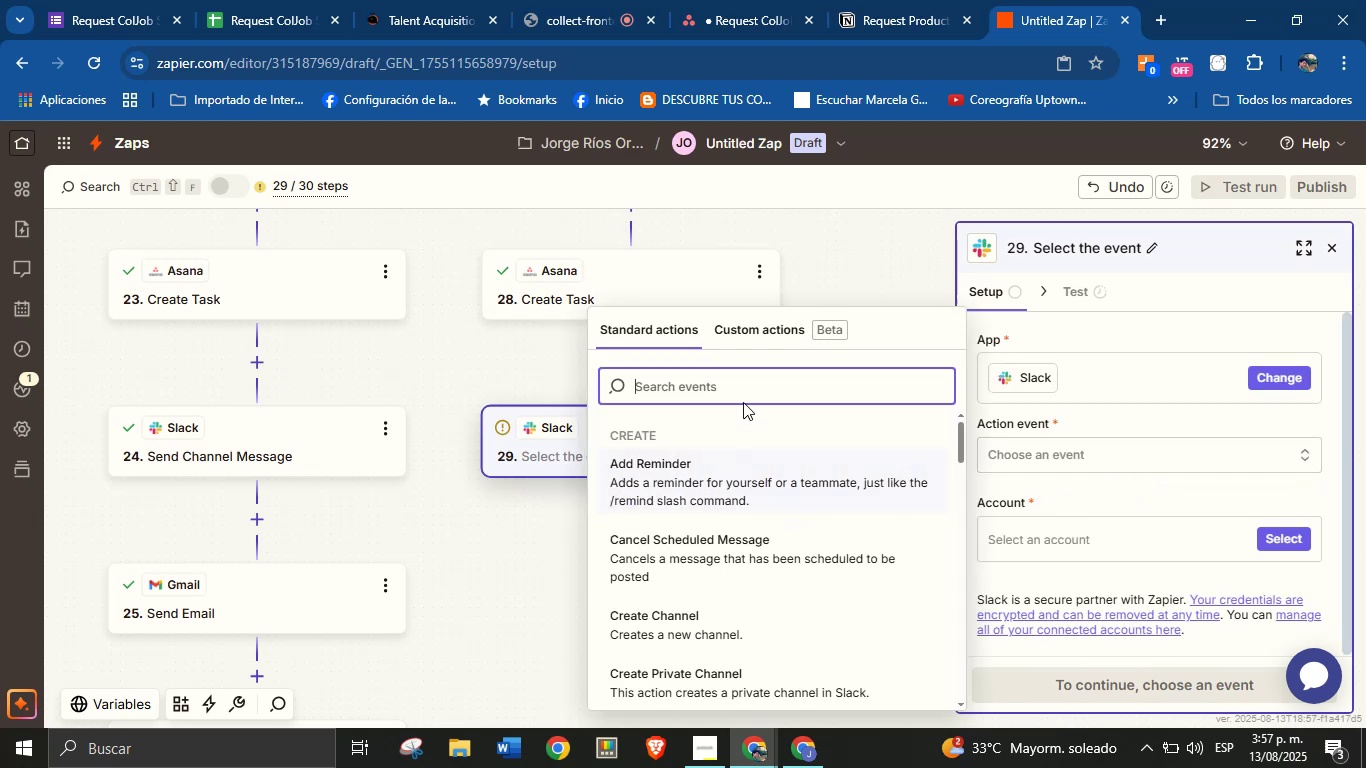 
type(send)
 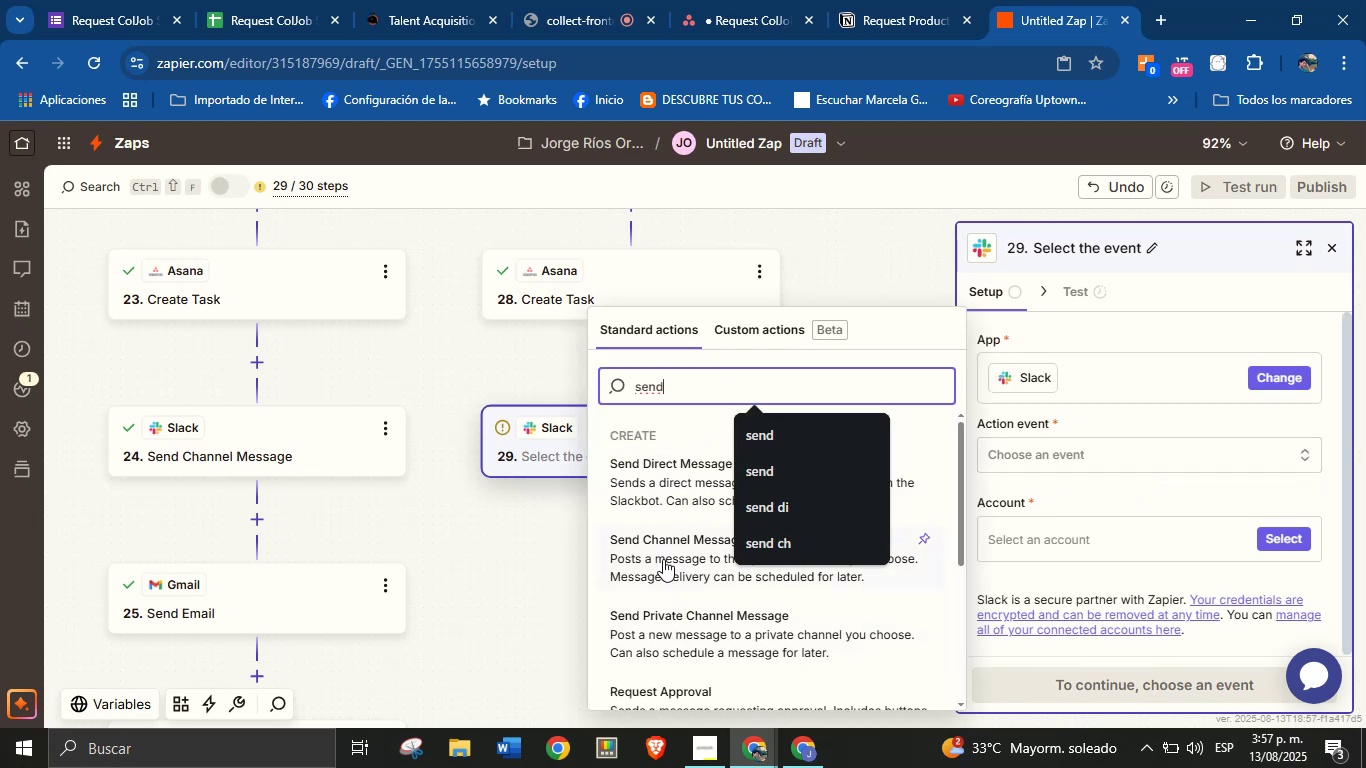 
left_click([663, 558])
 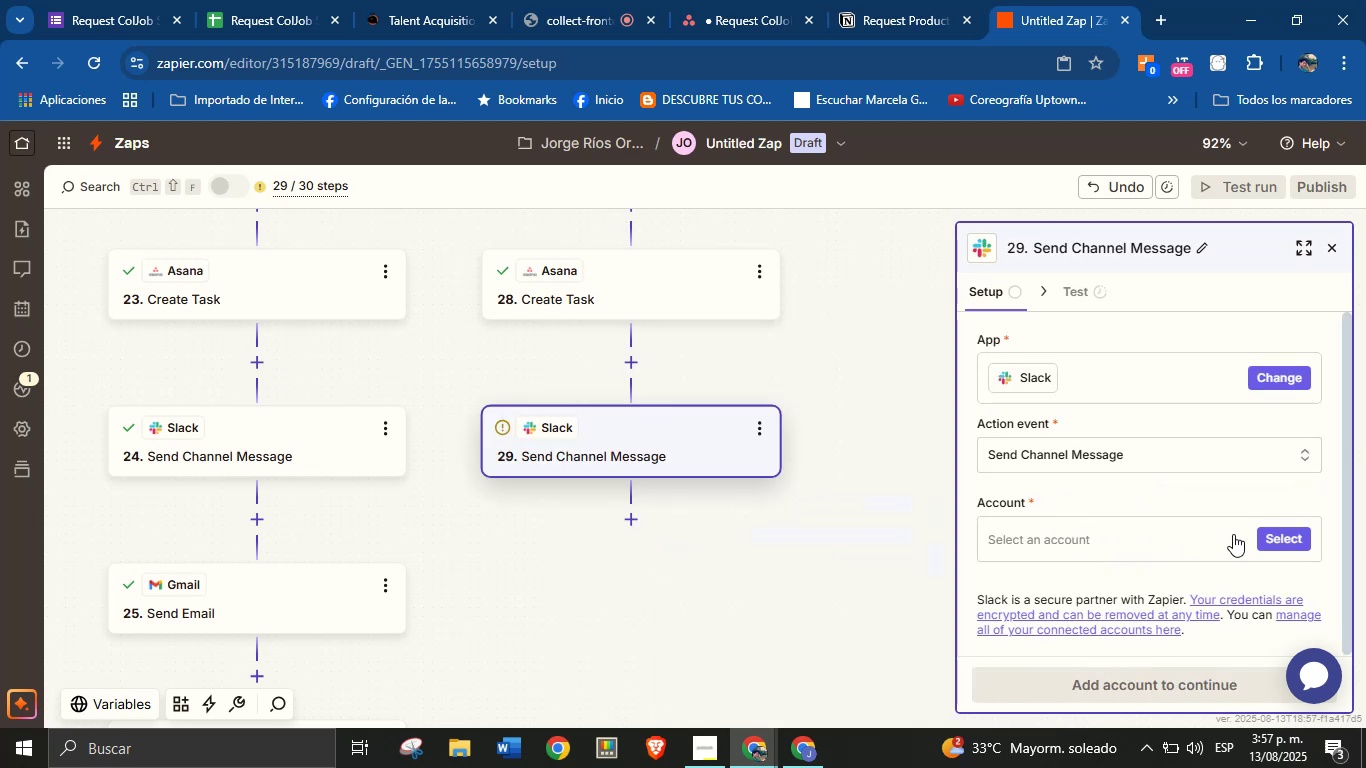 
left_click([1282, 534])
 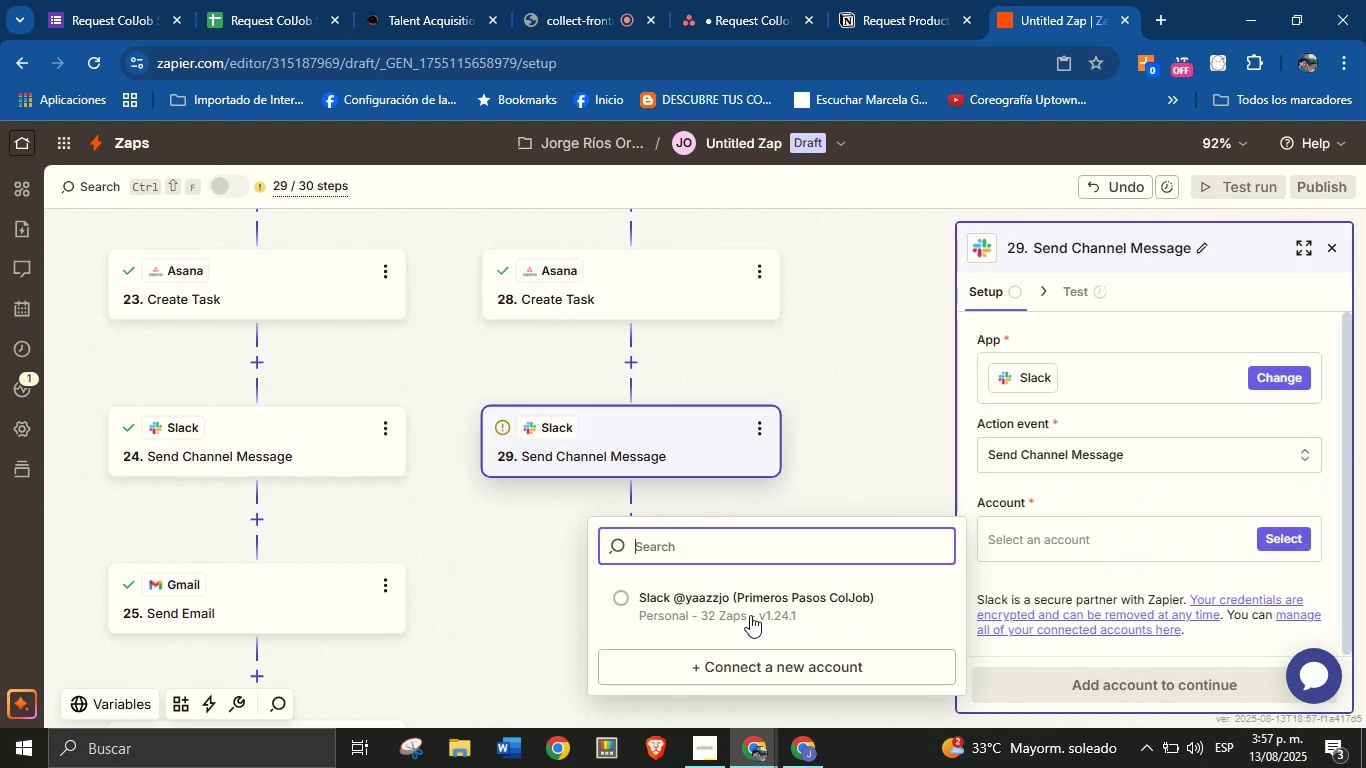 
left_click([717, 615])
 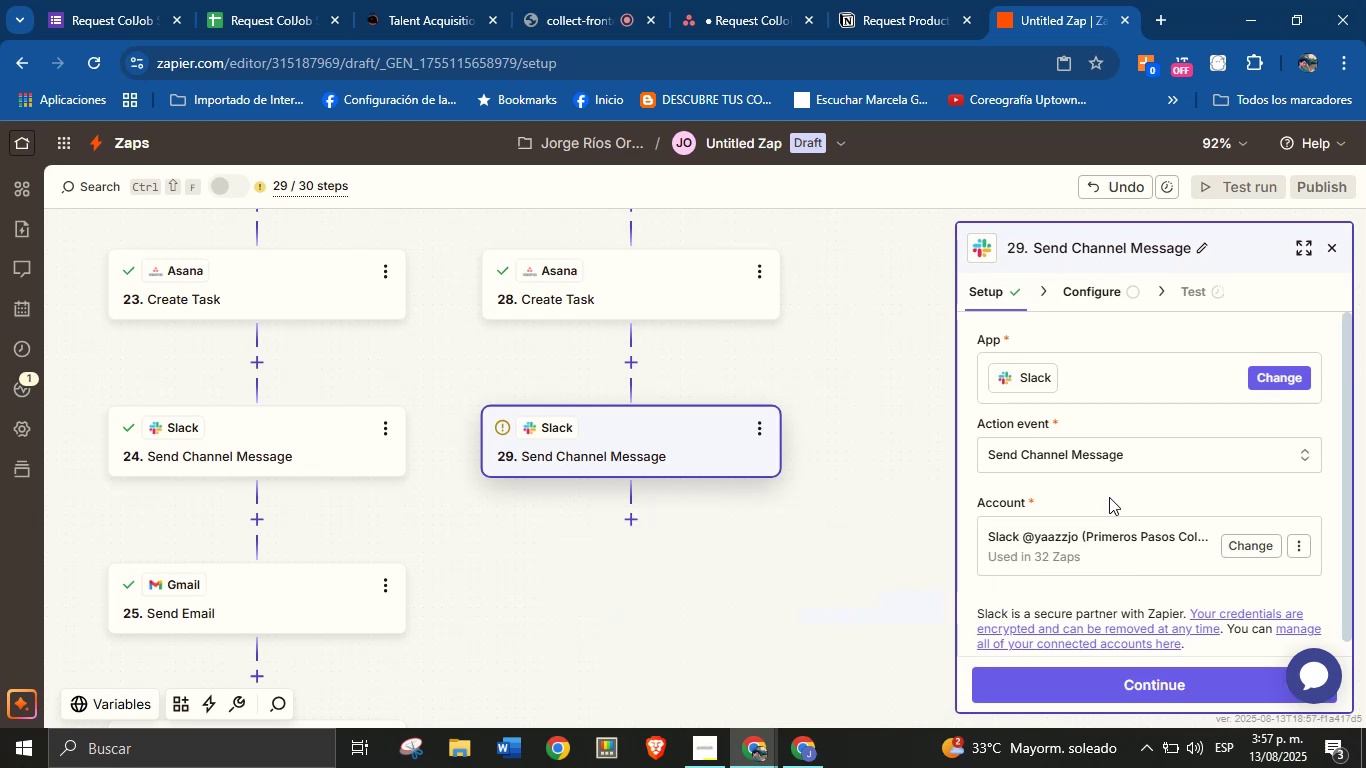 
wait(5.61)
 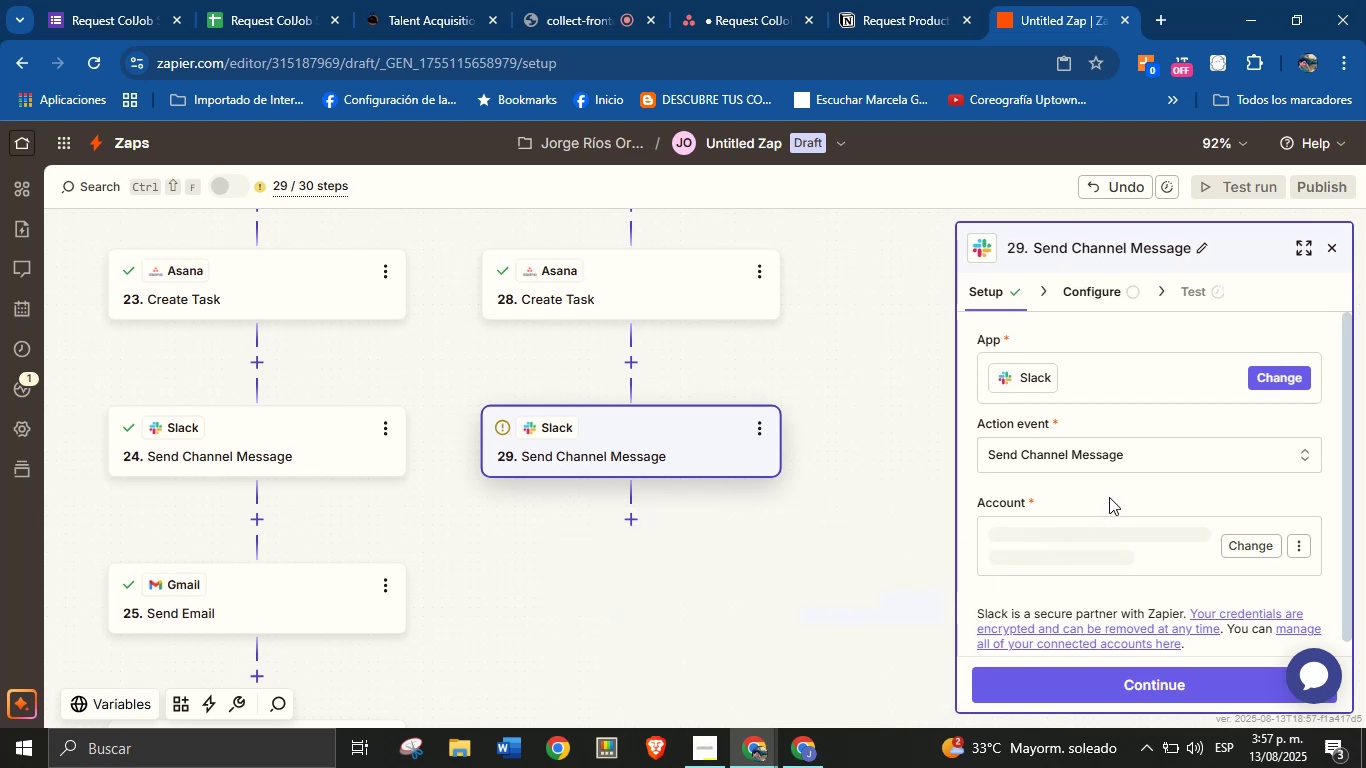 
left_click([1164, 680])
 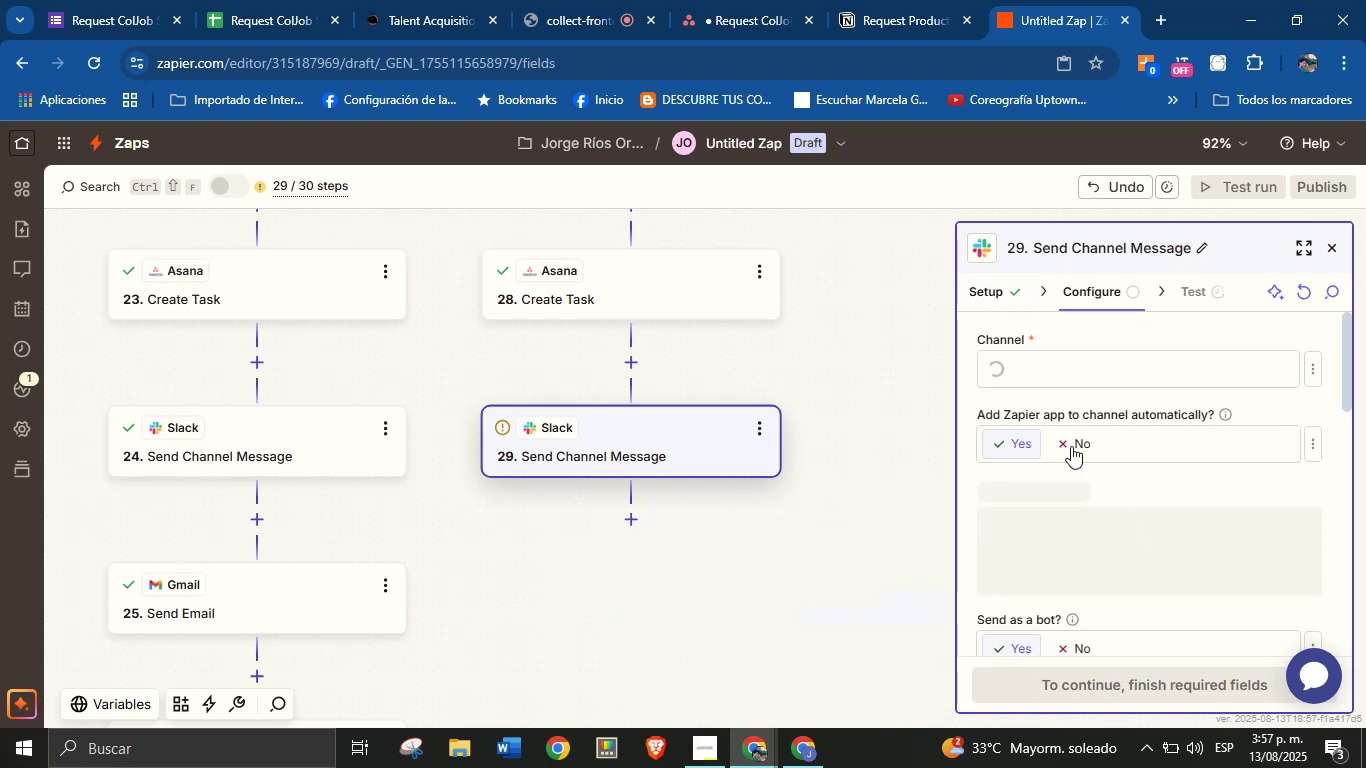 
left_click([1087, 373])
 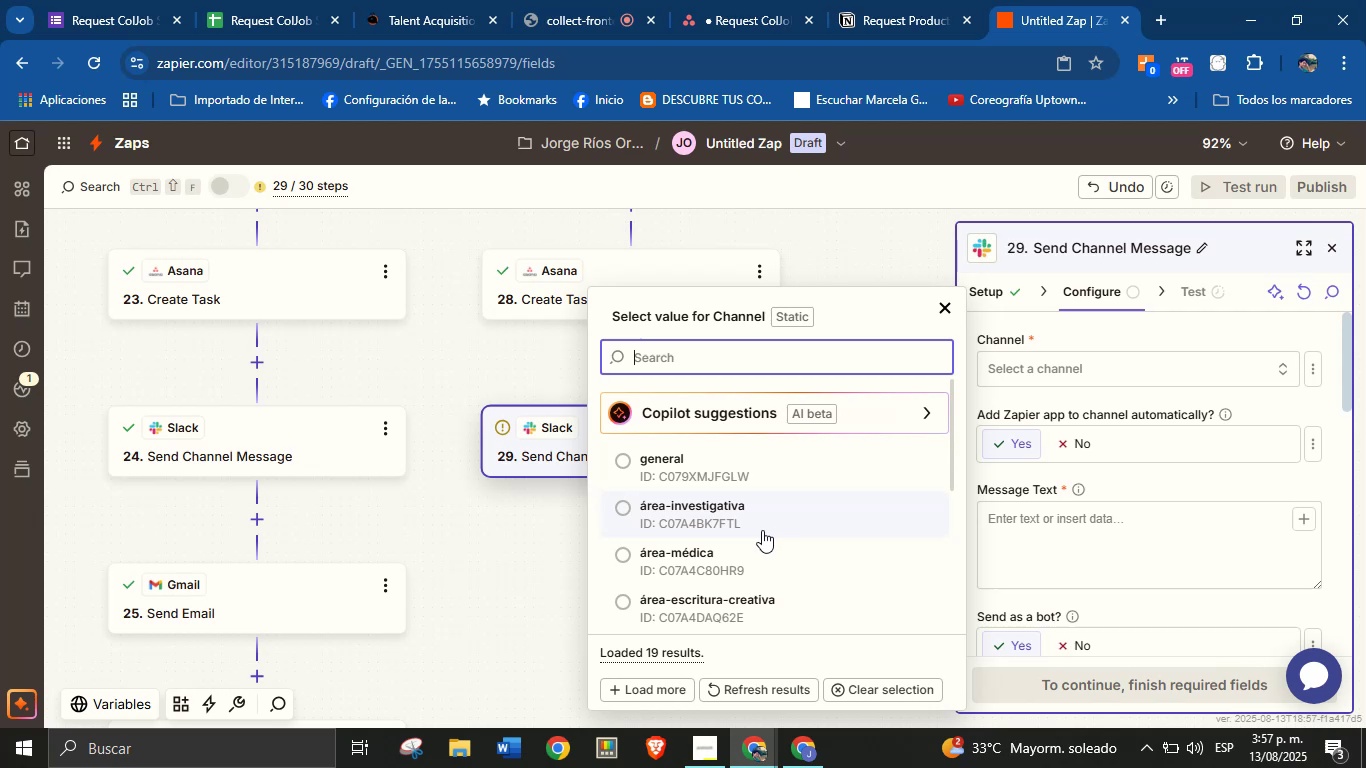 
scroll: coordinate [757, 520], scroll_direction: down, amount: 4.0
 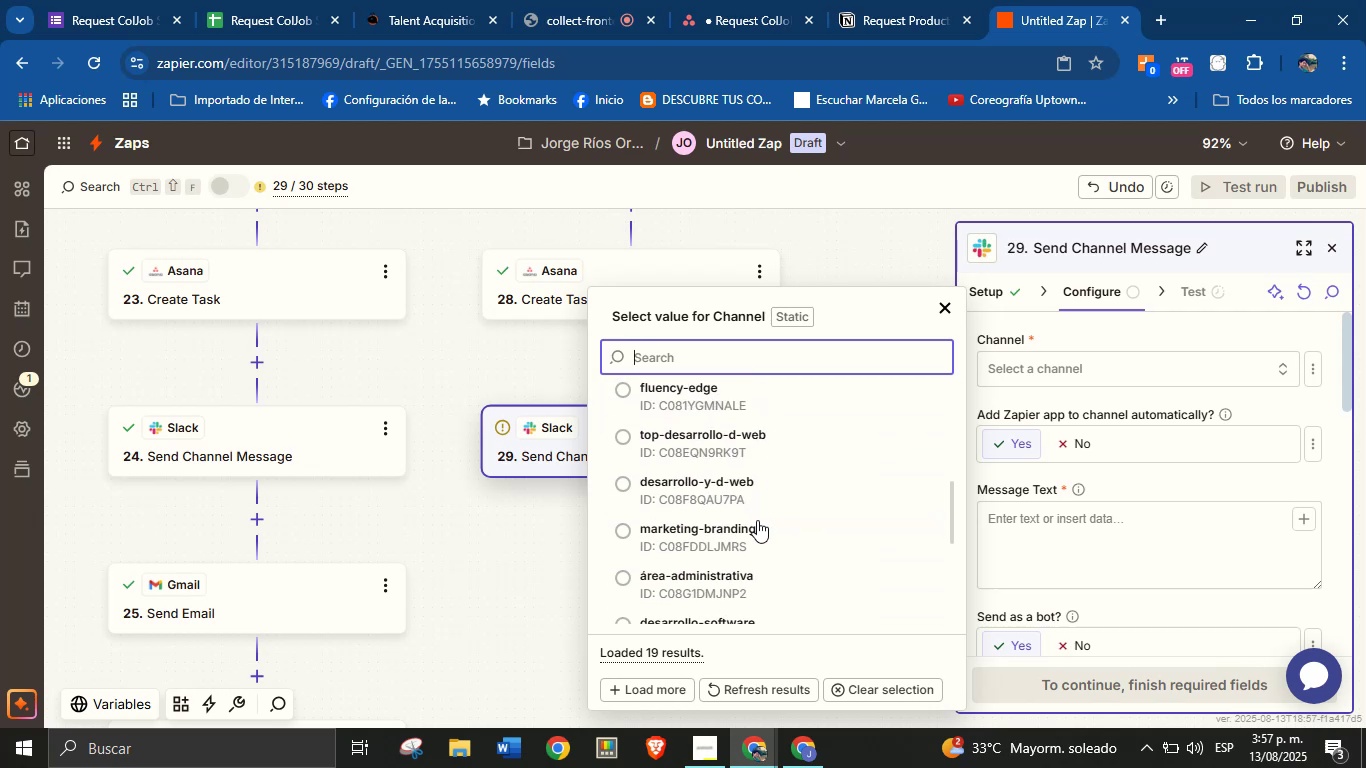 
scroll: coordinate [755, 501], scroll_direction: none, amount: 0.0
 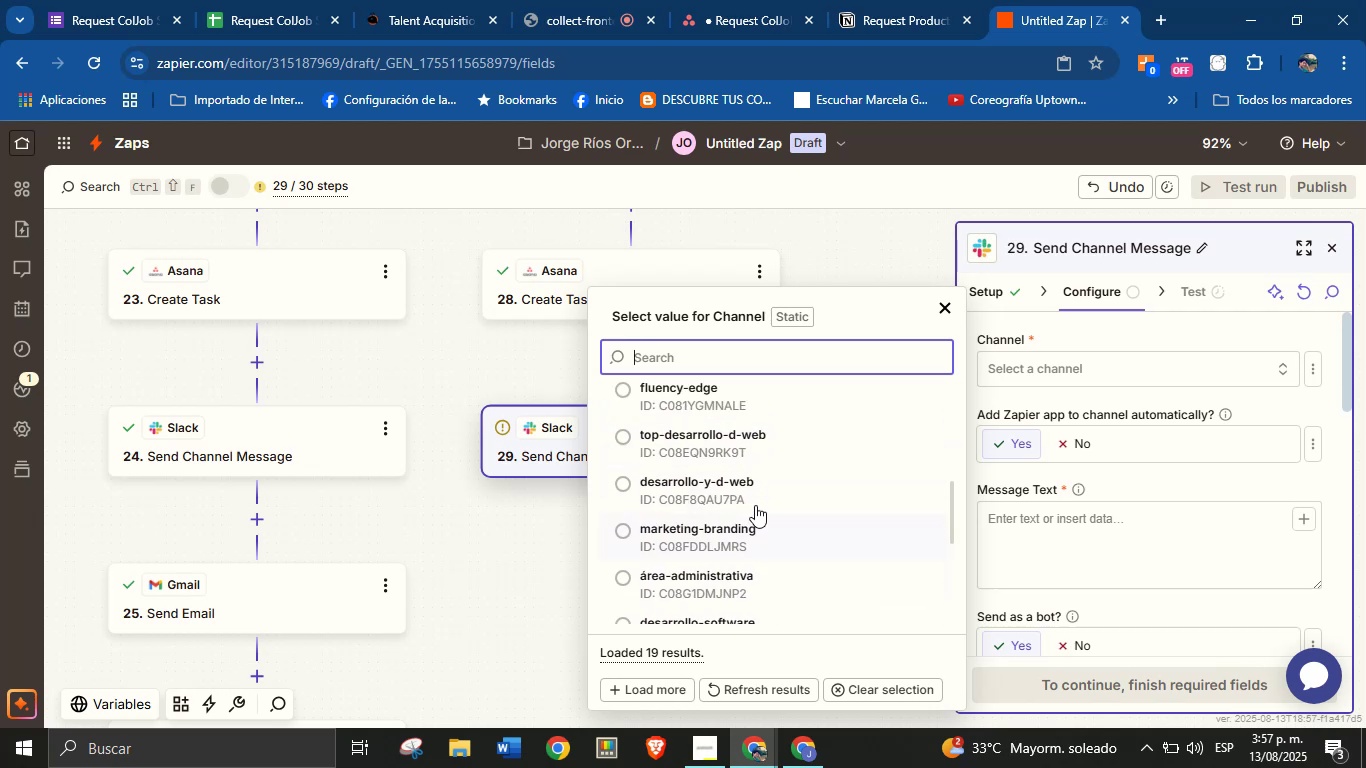 
scroll: coordinate [753, 509], scroll_direction: down, amount: 3.0
 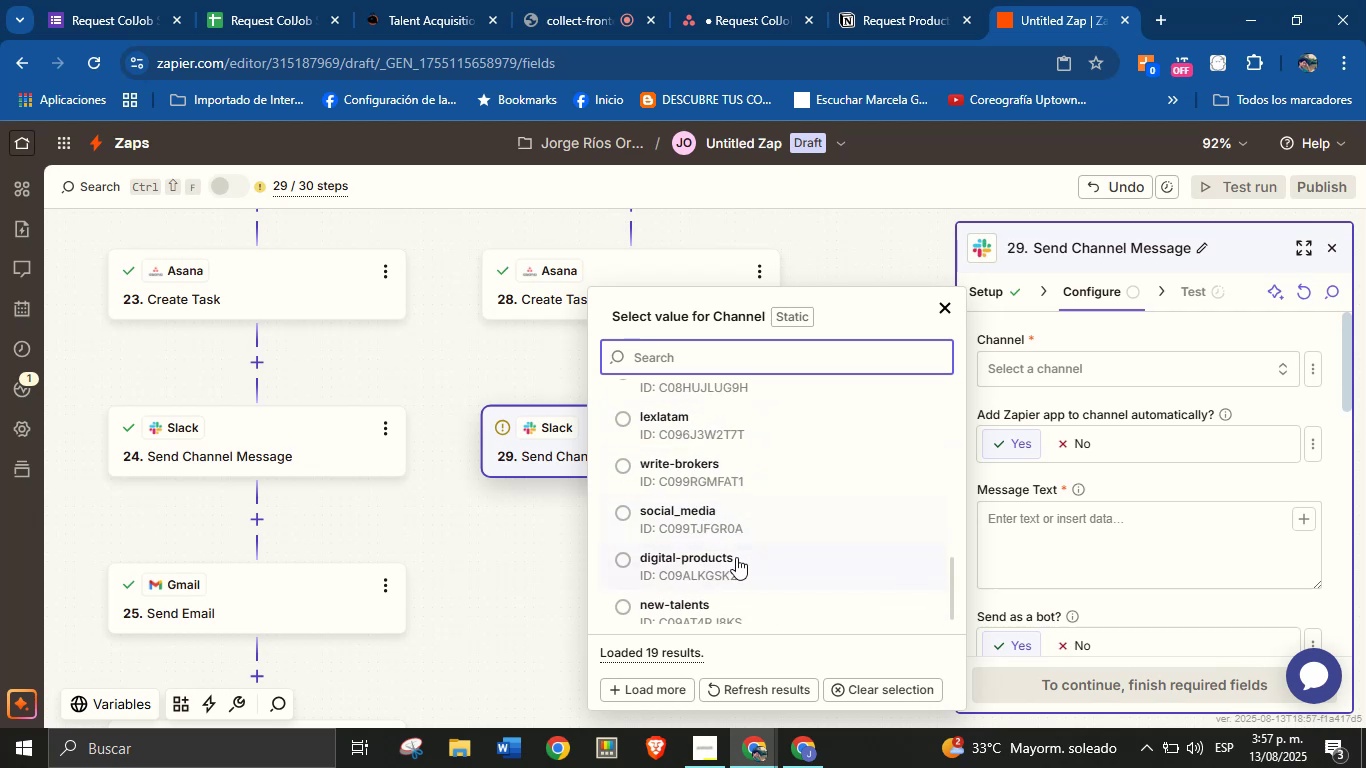 
left_click([736, 557])
 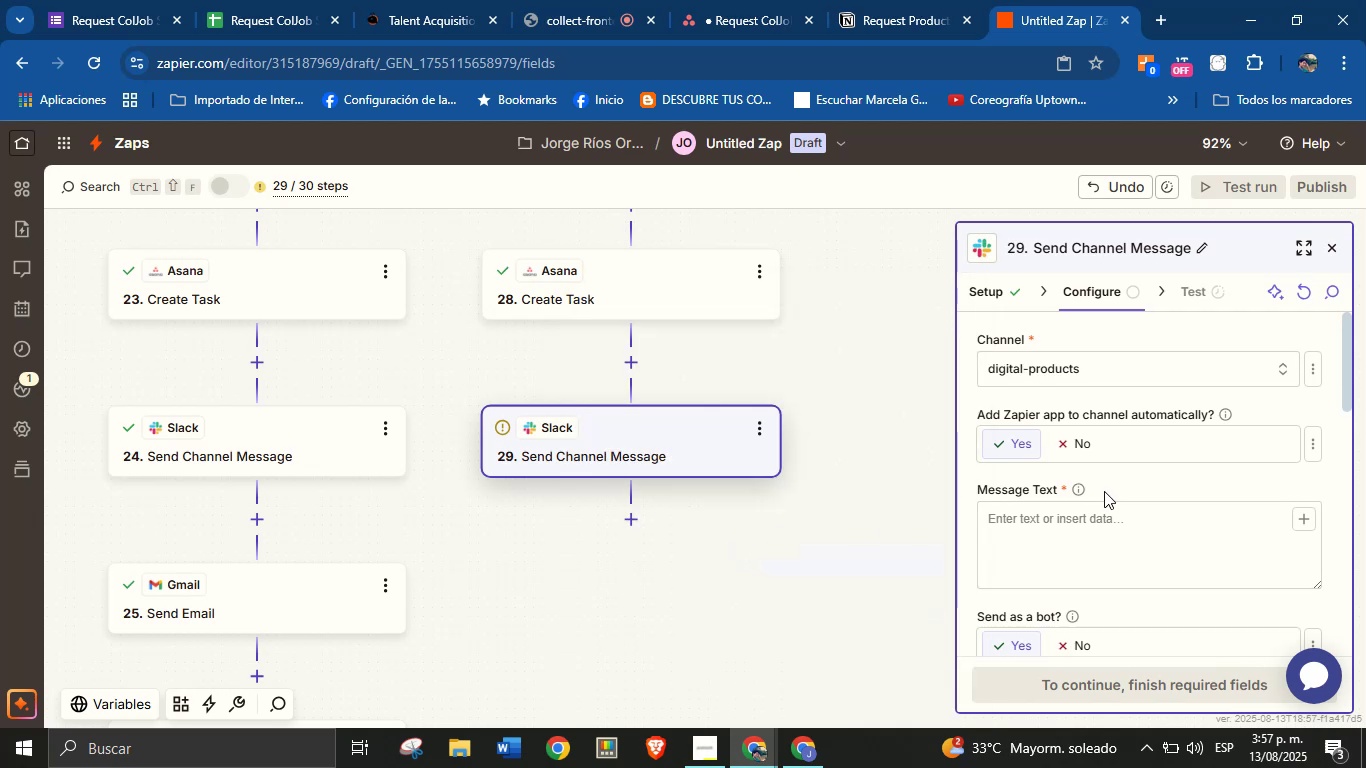 
left_click([1142, 483])
 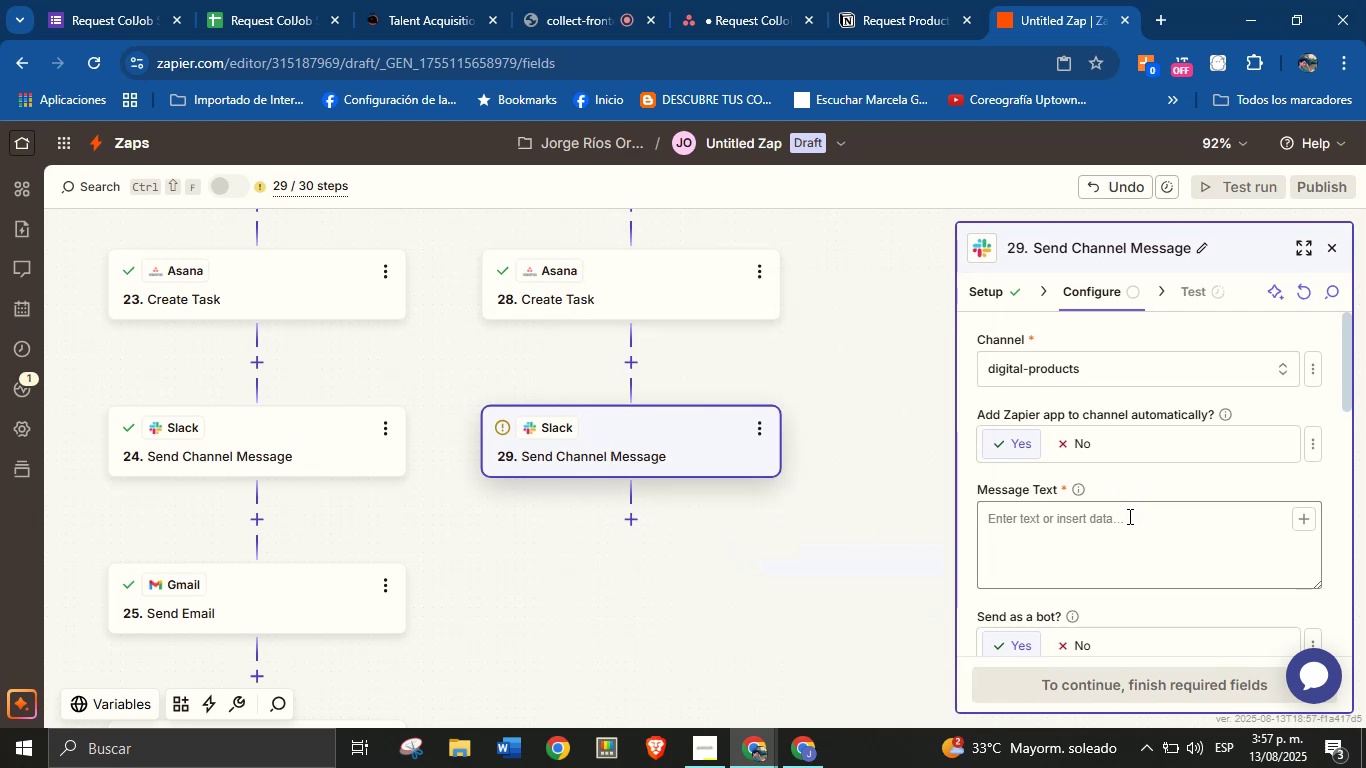 
left_click([1121, 517])
 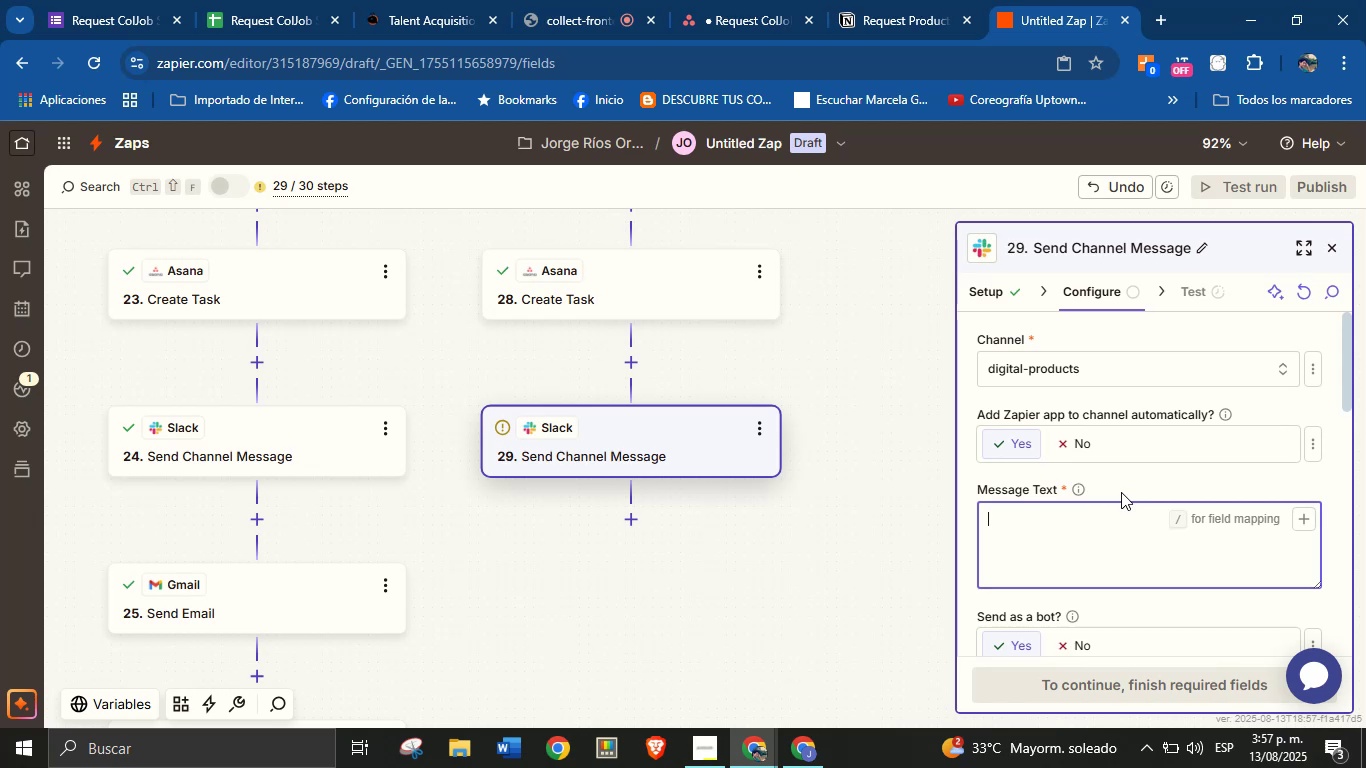 
wait(7.49)
 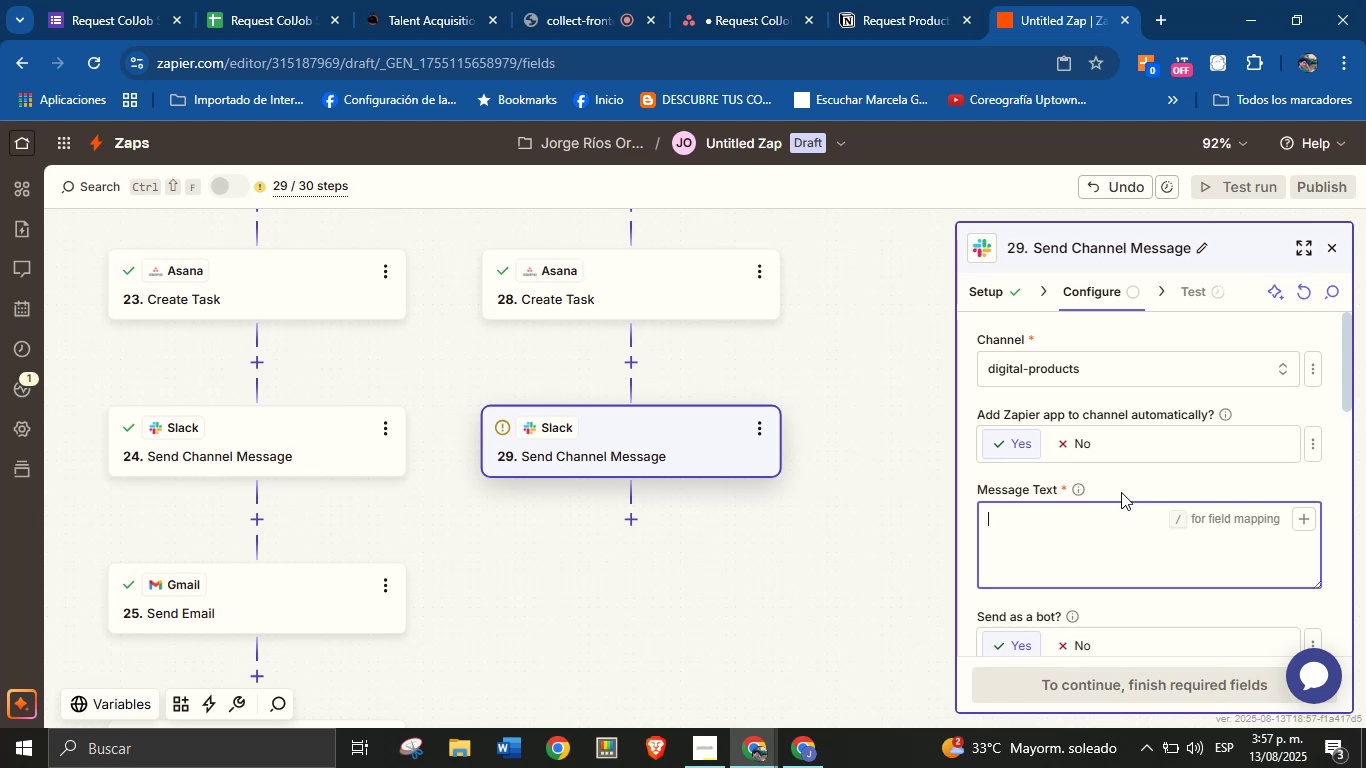 
type(There is a new services request for product in th )
key(Backspace)
type(e )
 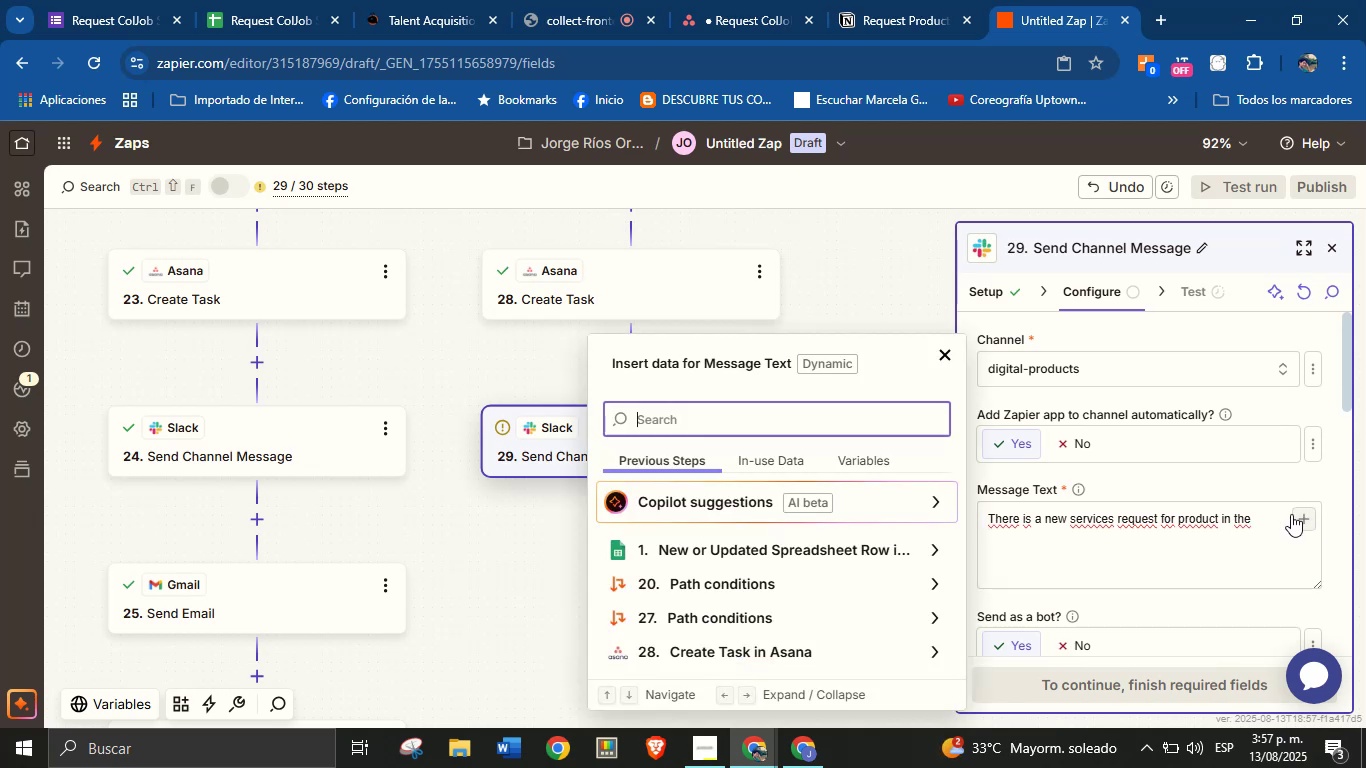 
left_click([742, 551])
 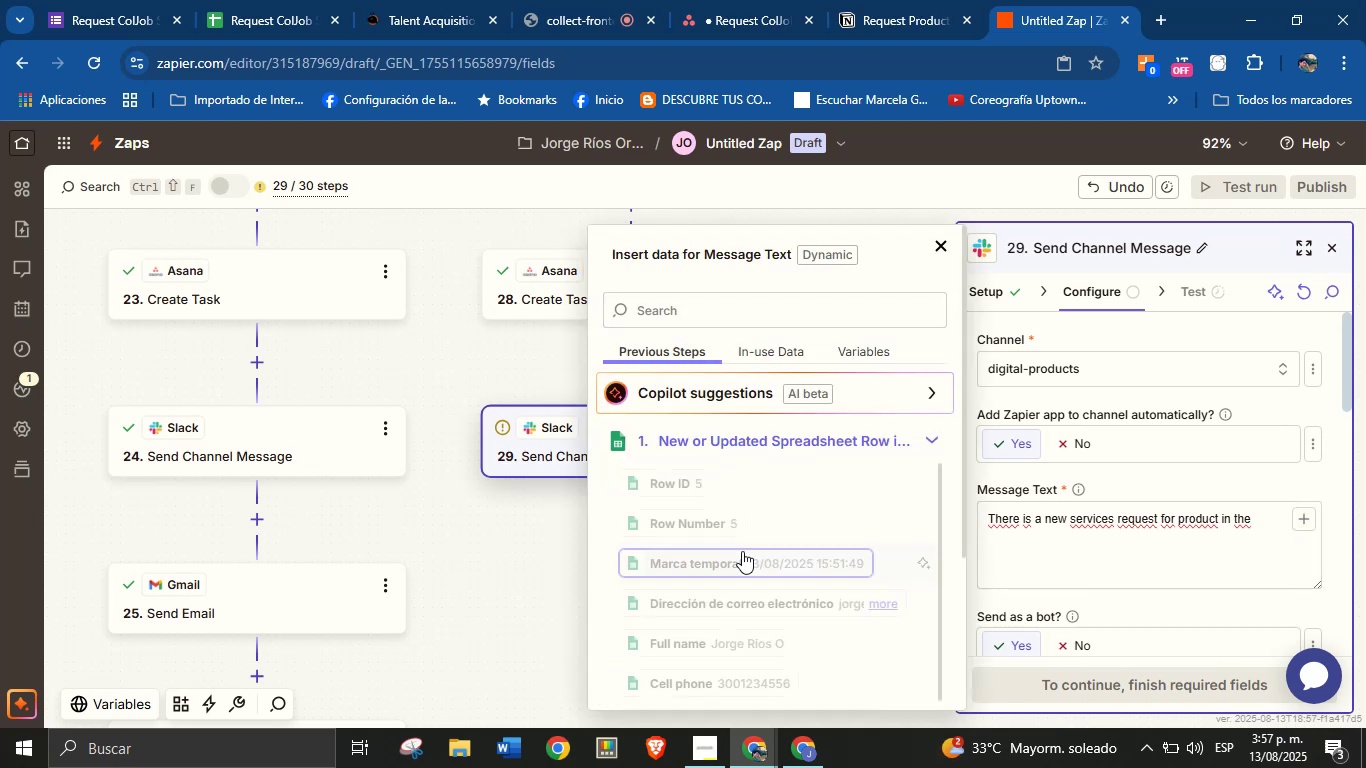 
scroll: coordinate [747, 522], scroll_direction: none, amount: 0.0
 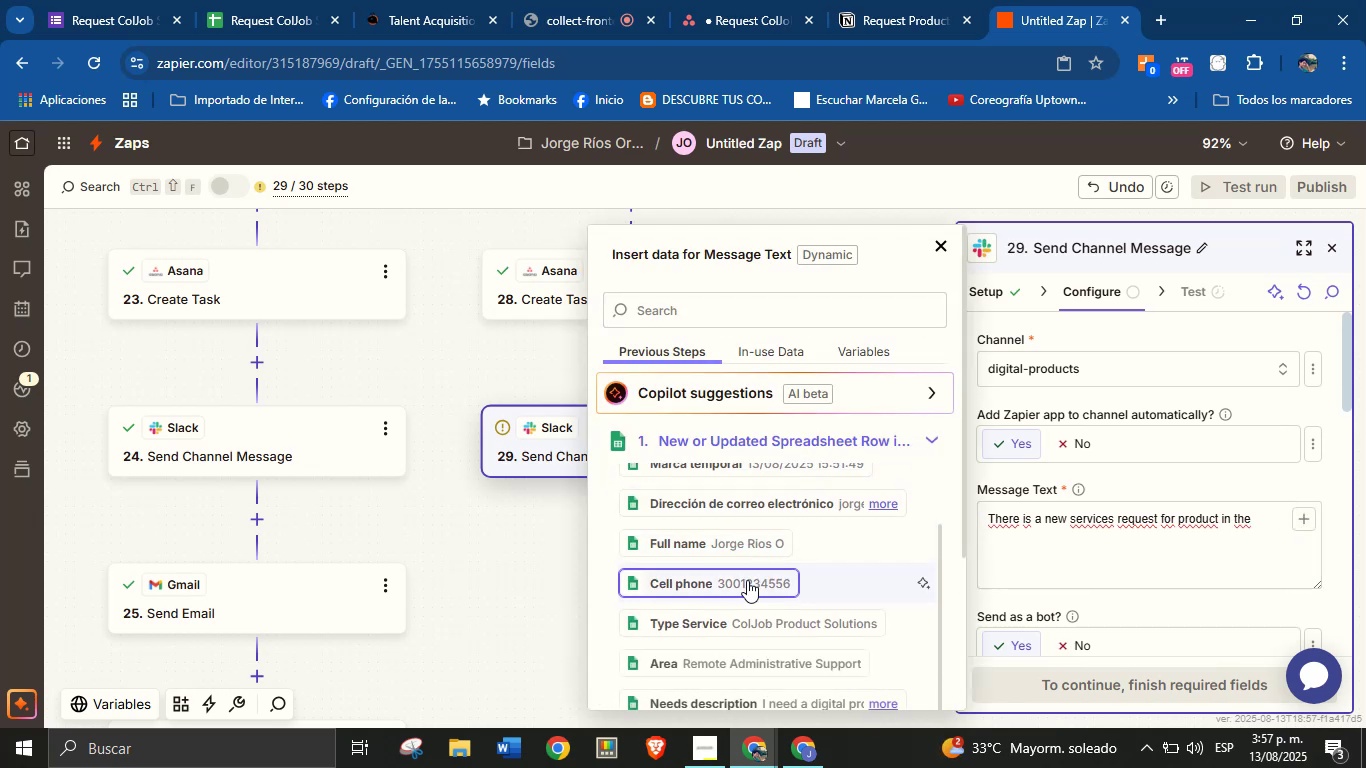 
scroll: coordinate [726, 601], scroll_direction: down, amount: 2.0
 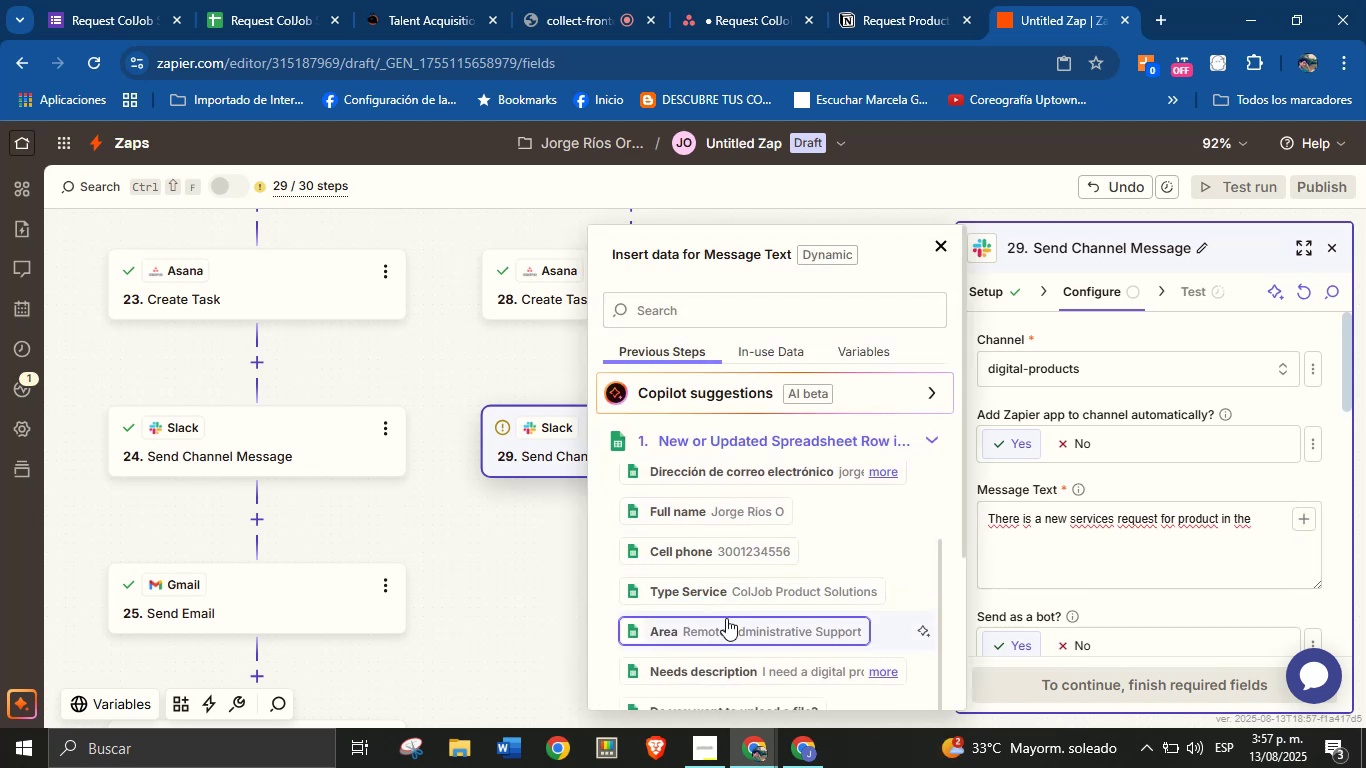 
left_click([726, 625])
 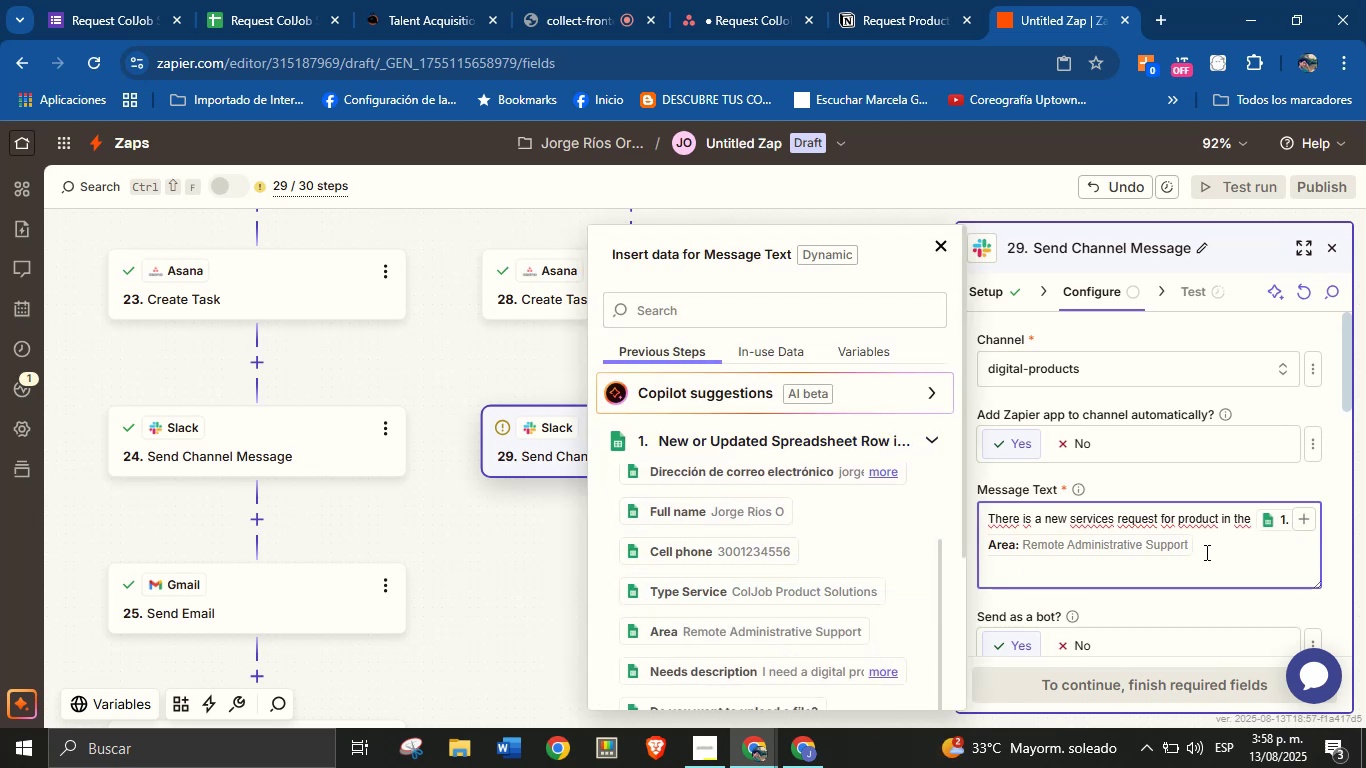 
left_click([1237, 549])
 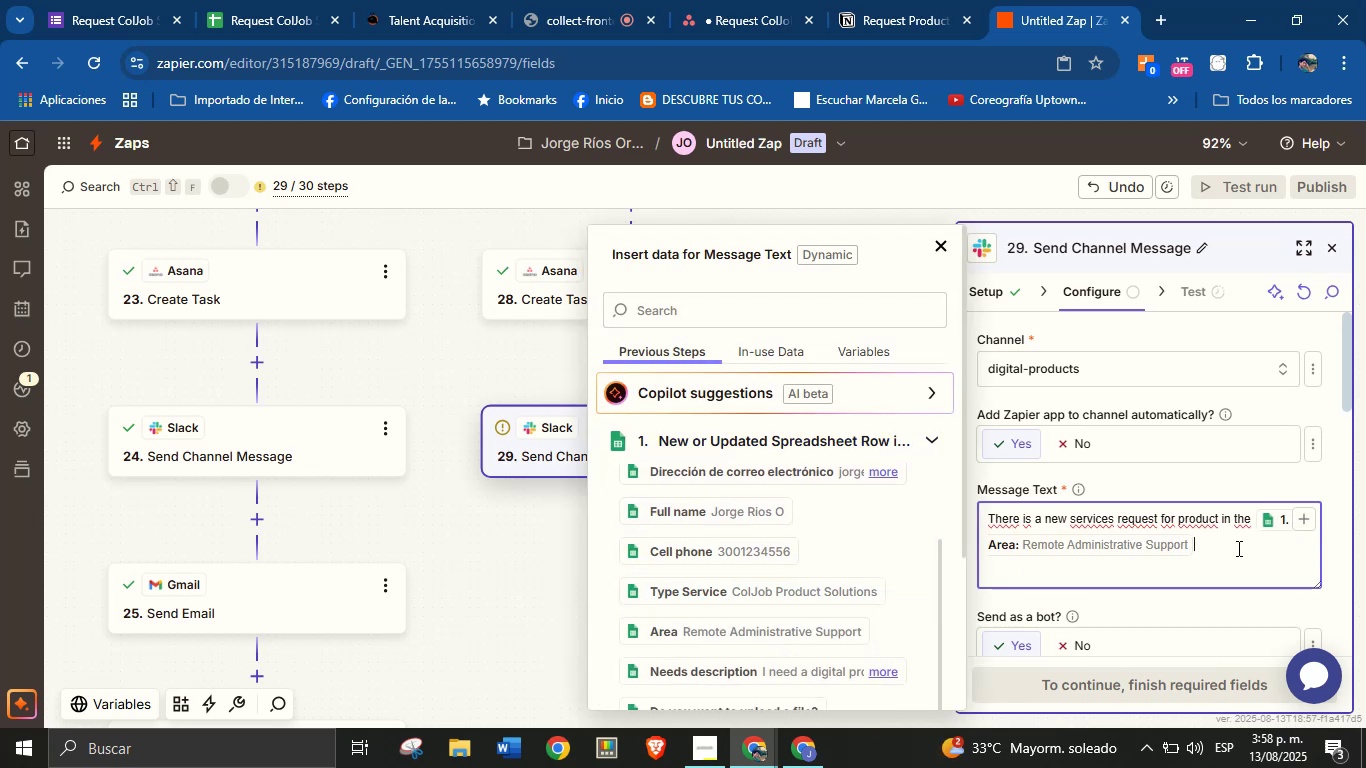 
key(Enter)
 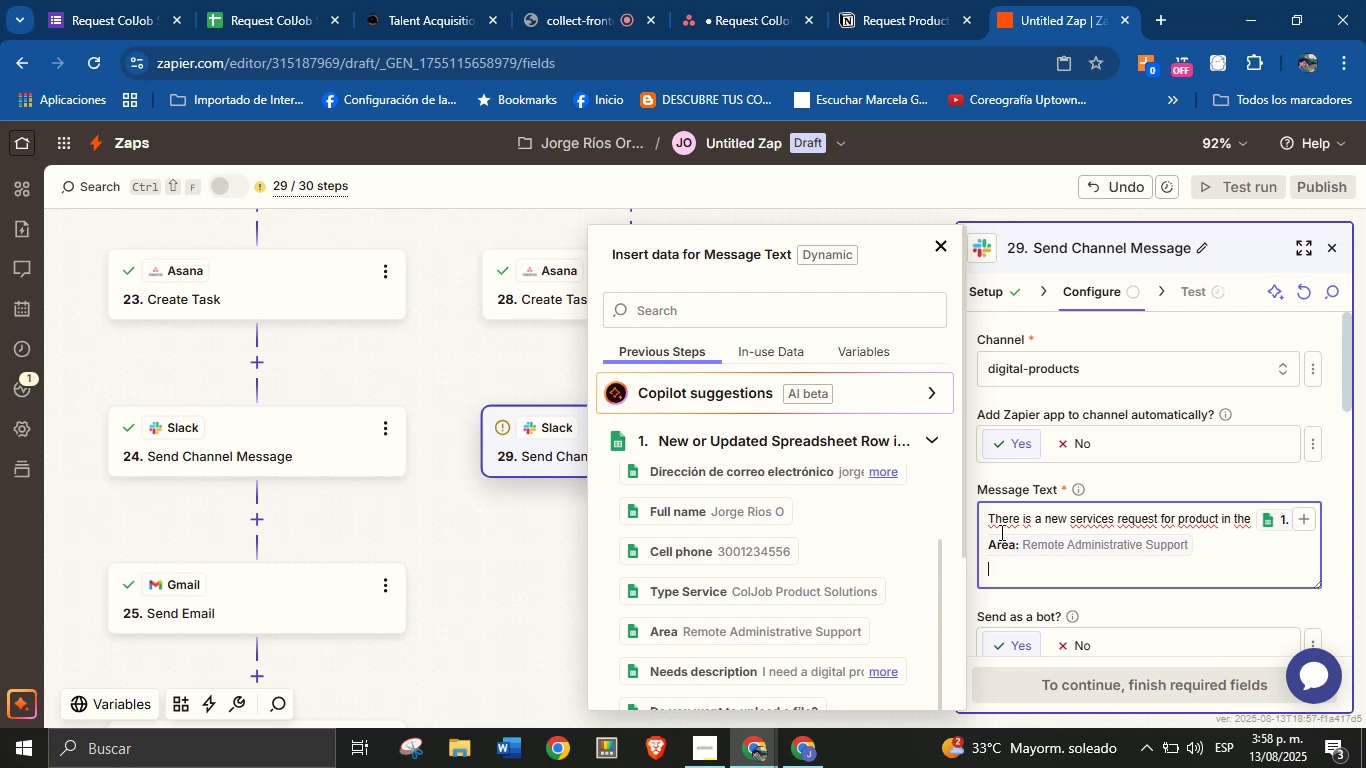 
left_click([987, 517])
 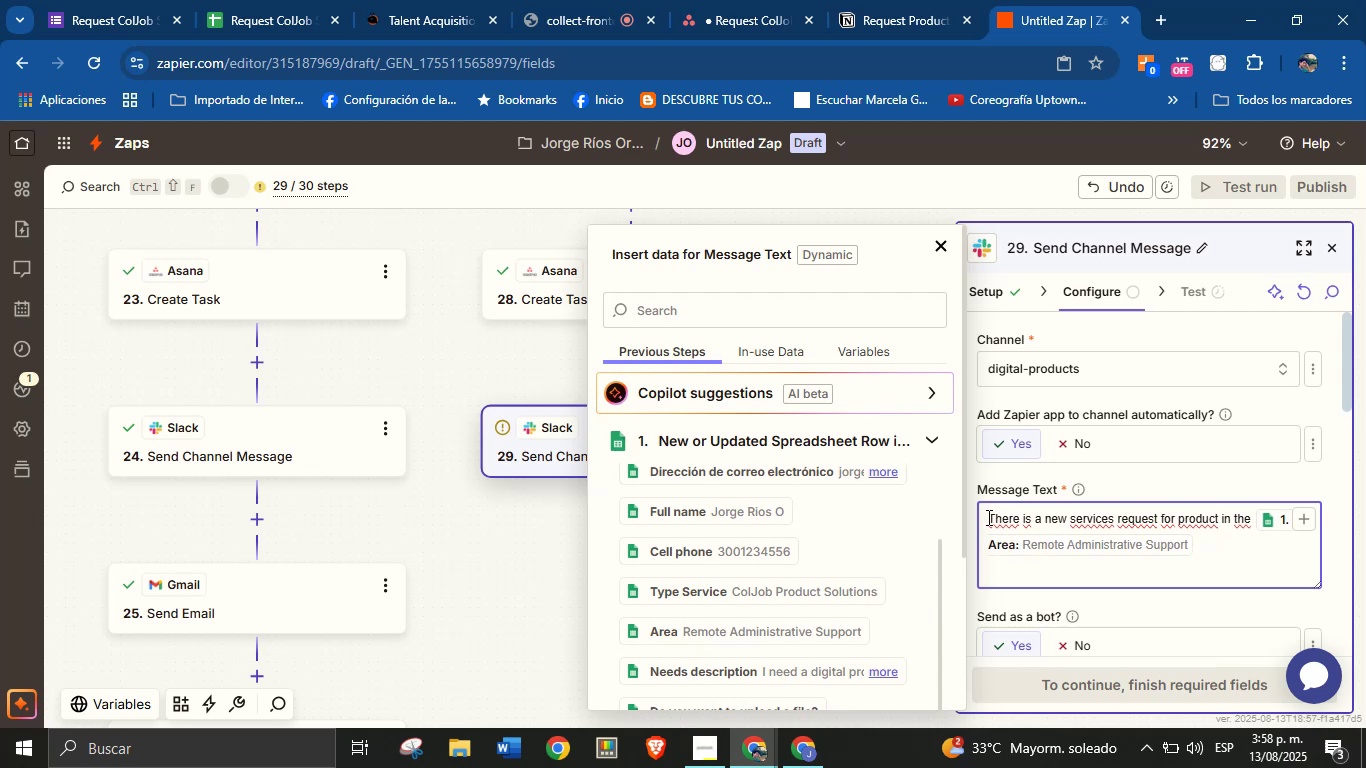 
key(Enter)
 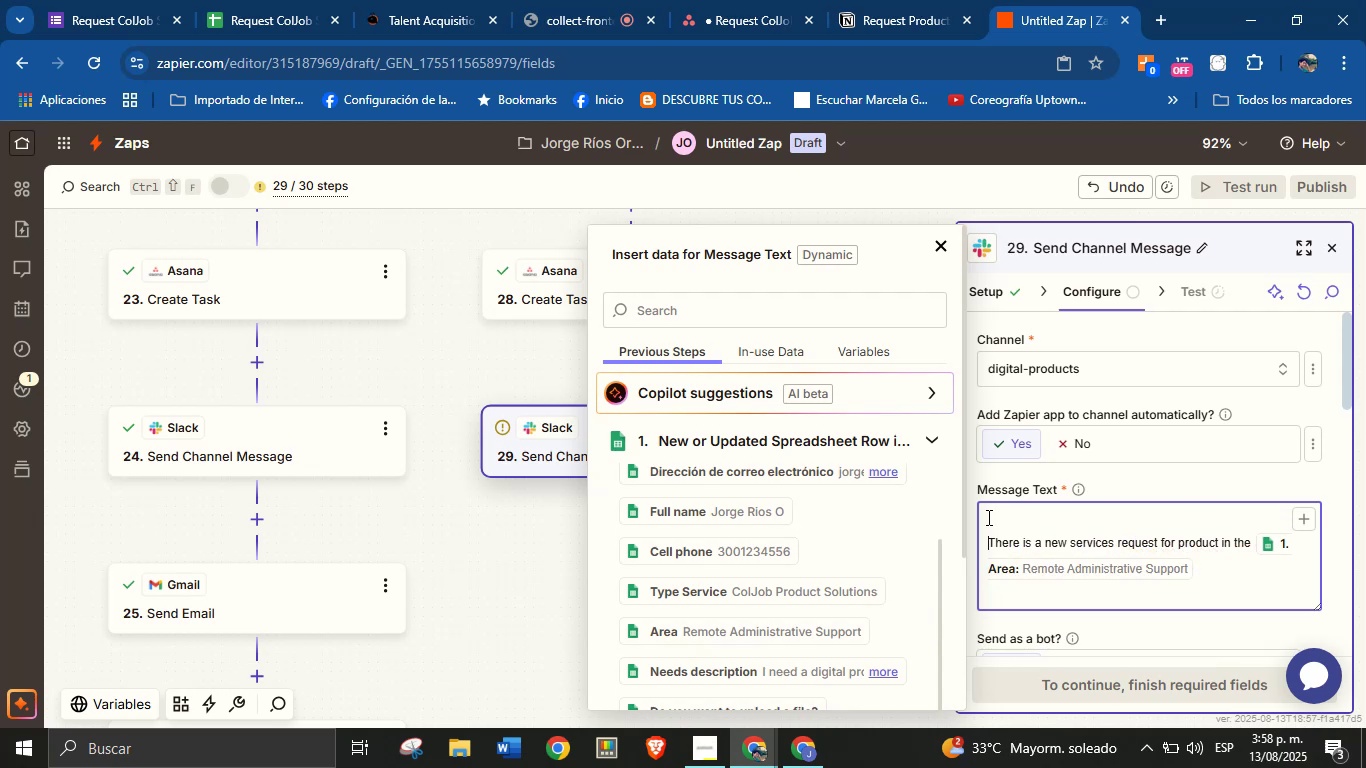 
left_click([987, 517])
 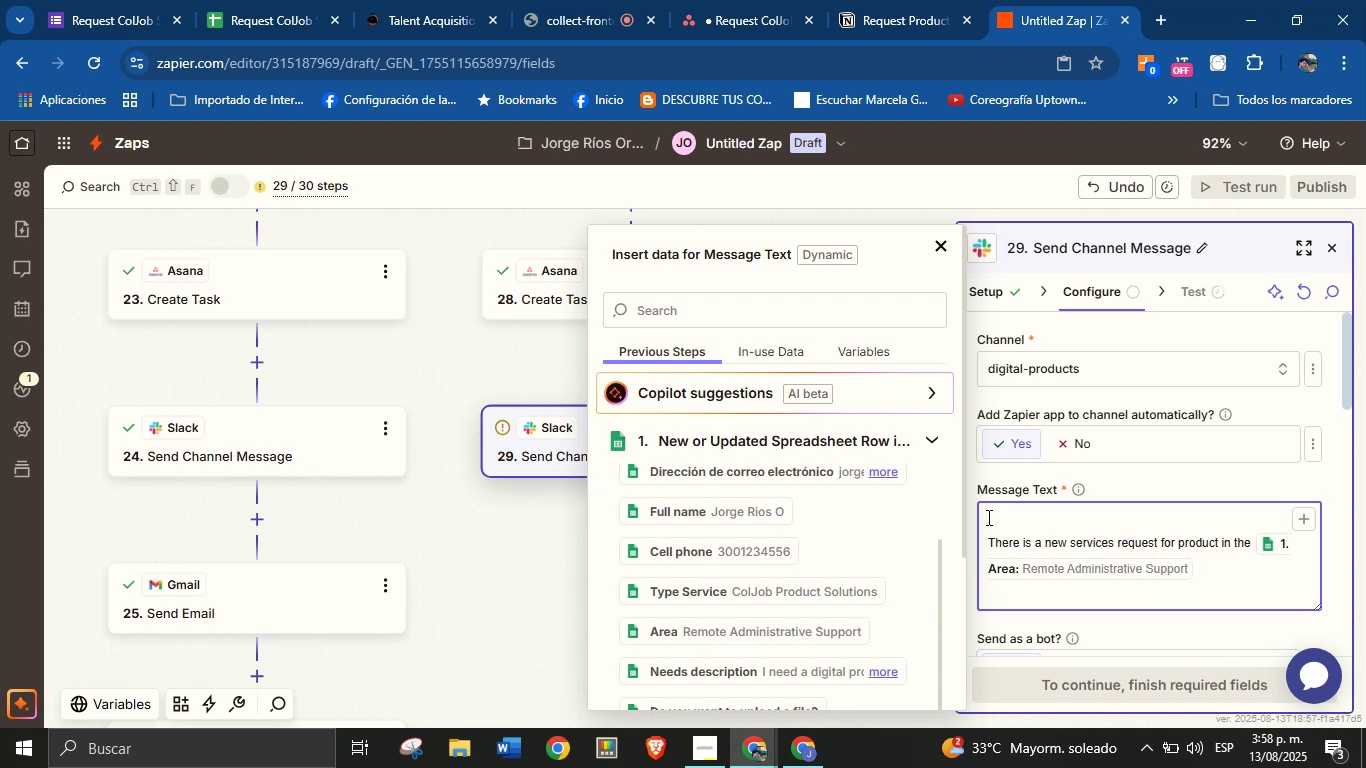 
type(Hello Team!)
 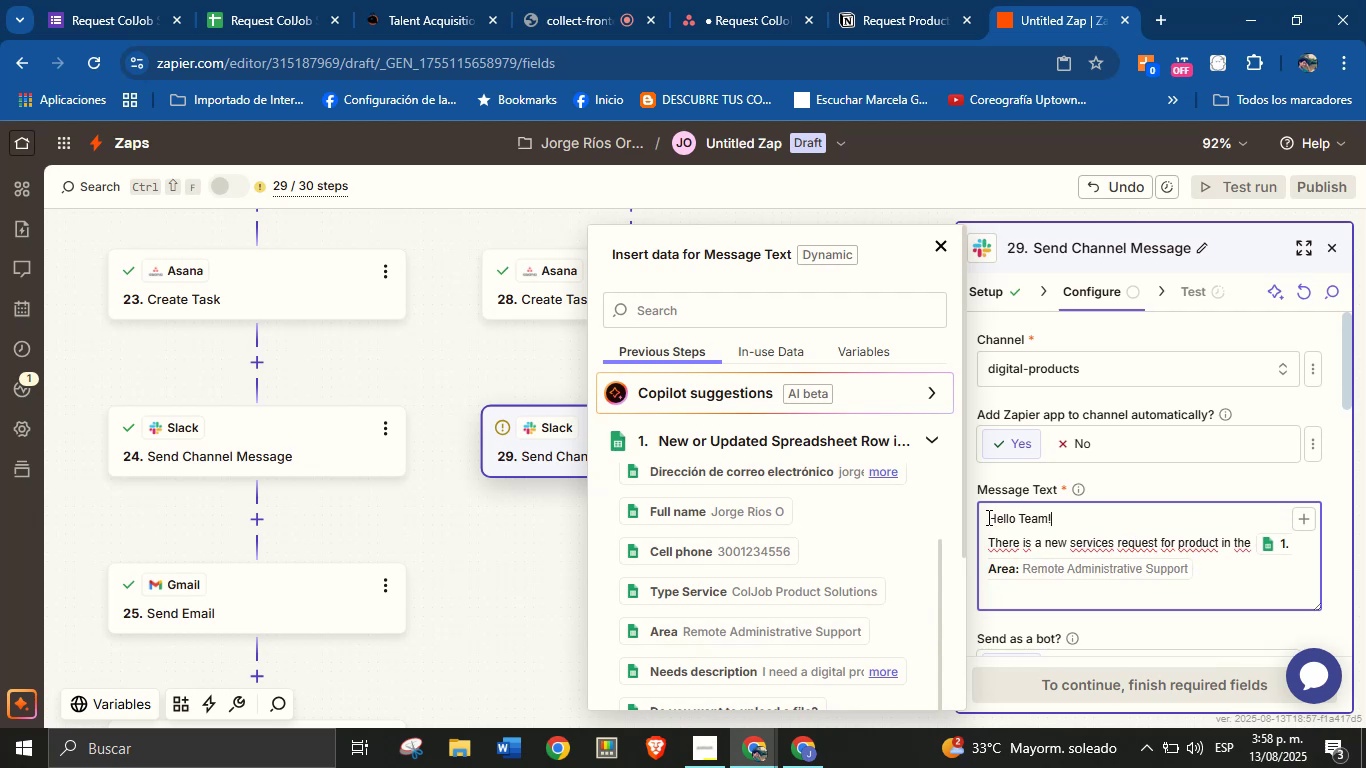 
left_click([1214, 565])
 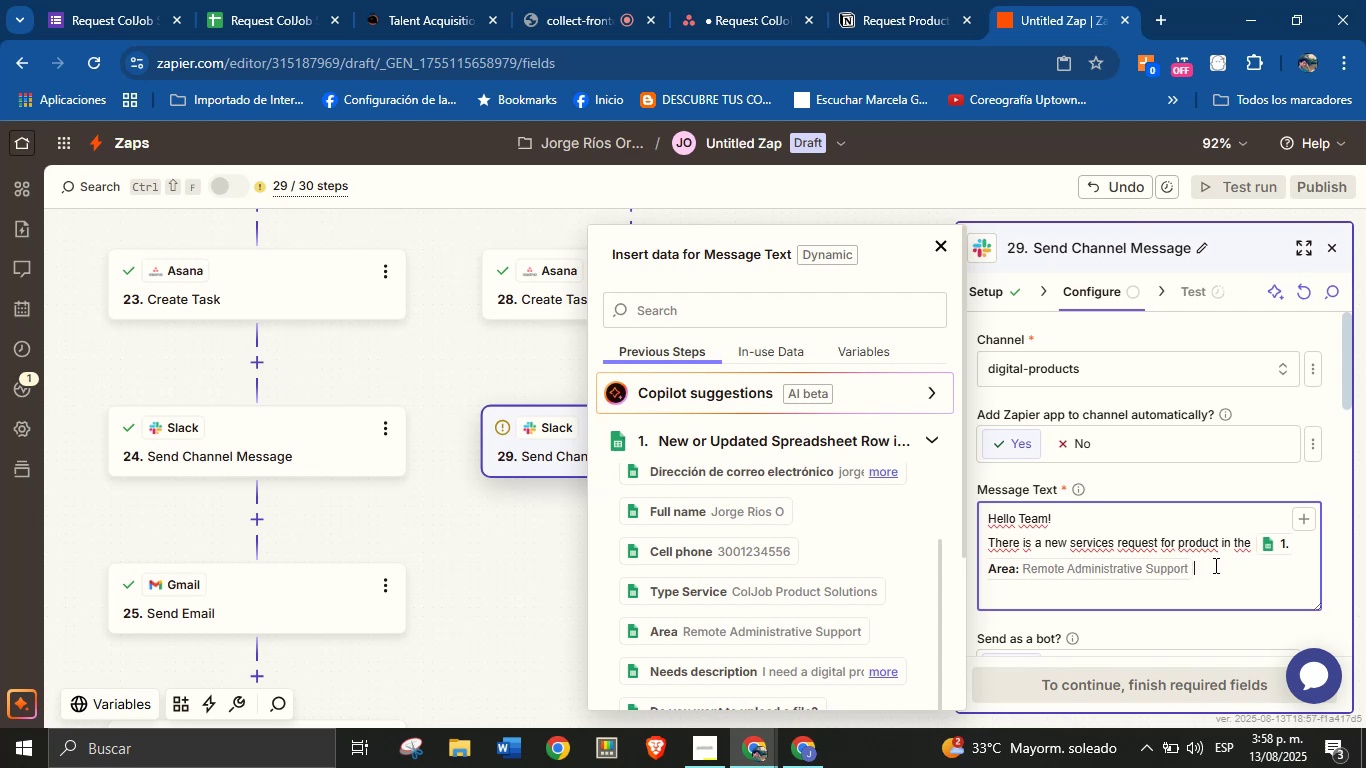 
key(Enter)
 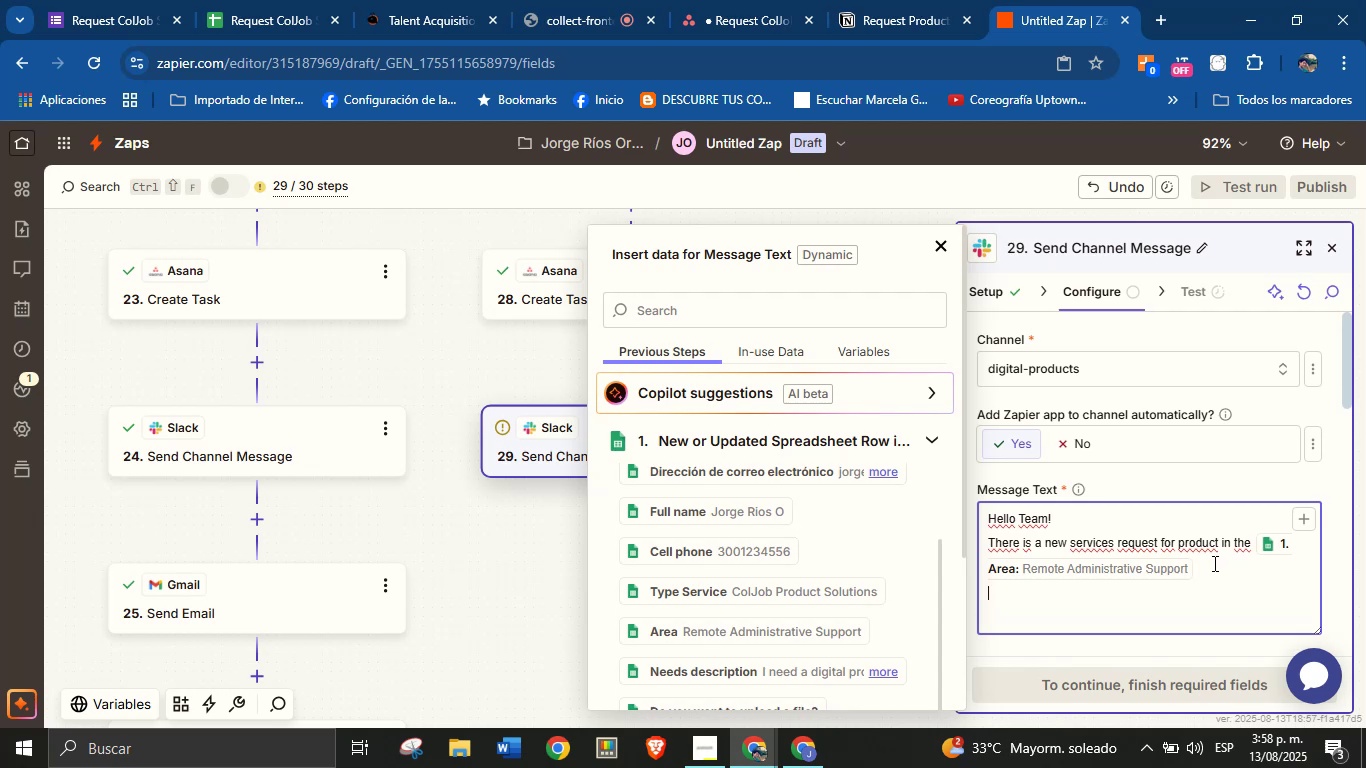 
type(View the details here> )
 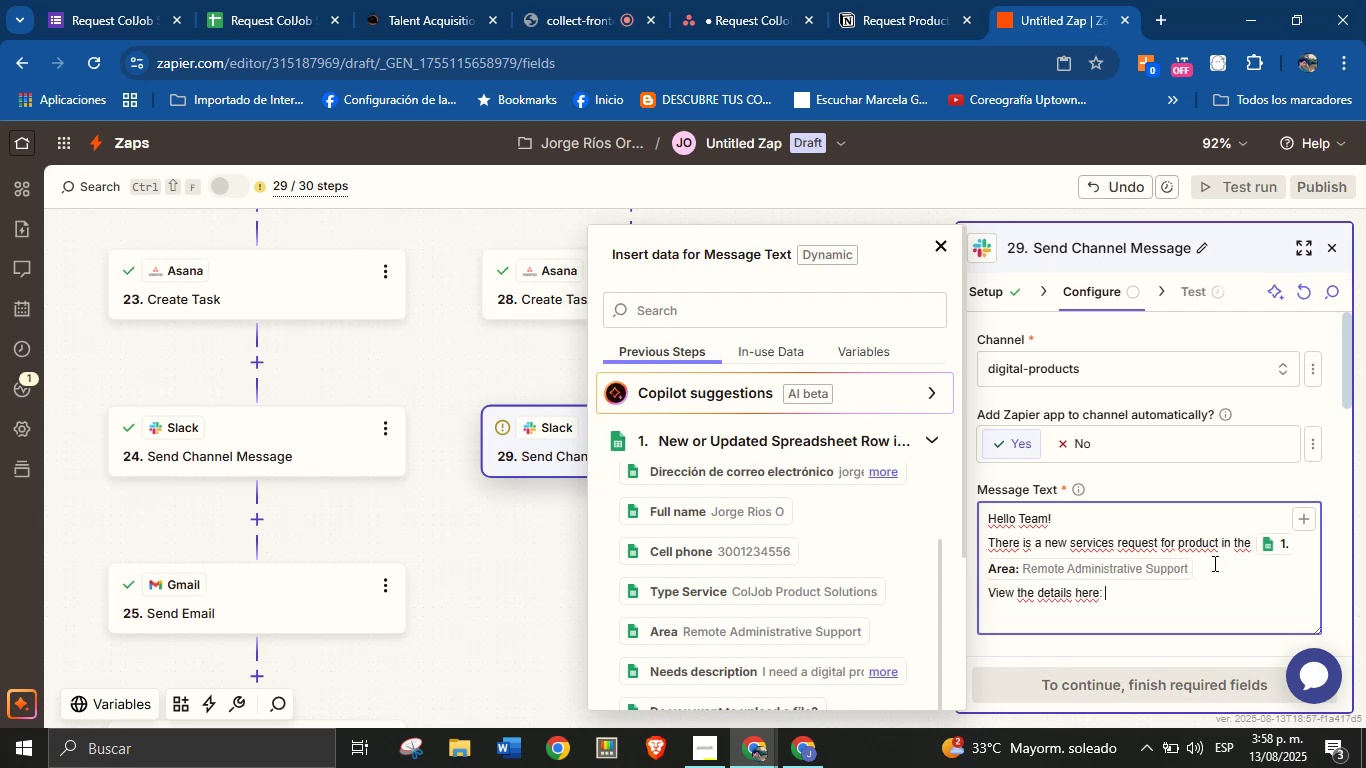 
left_click([939, 446])
 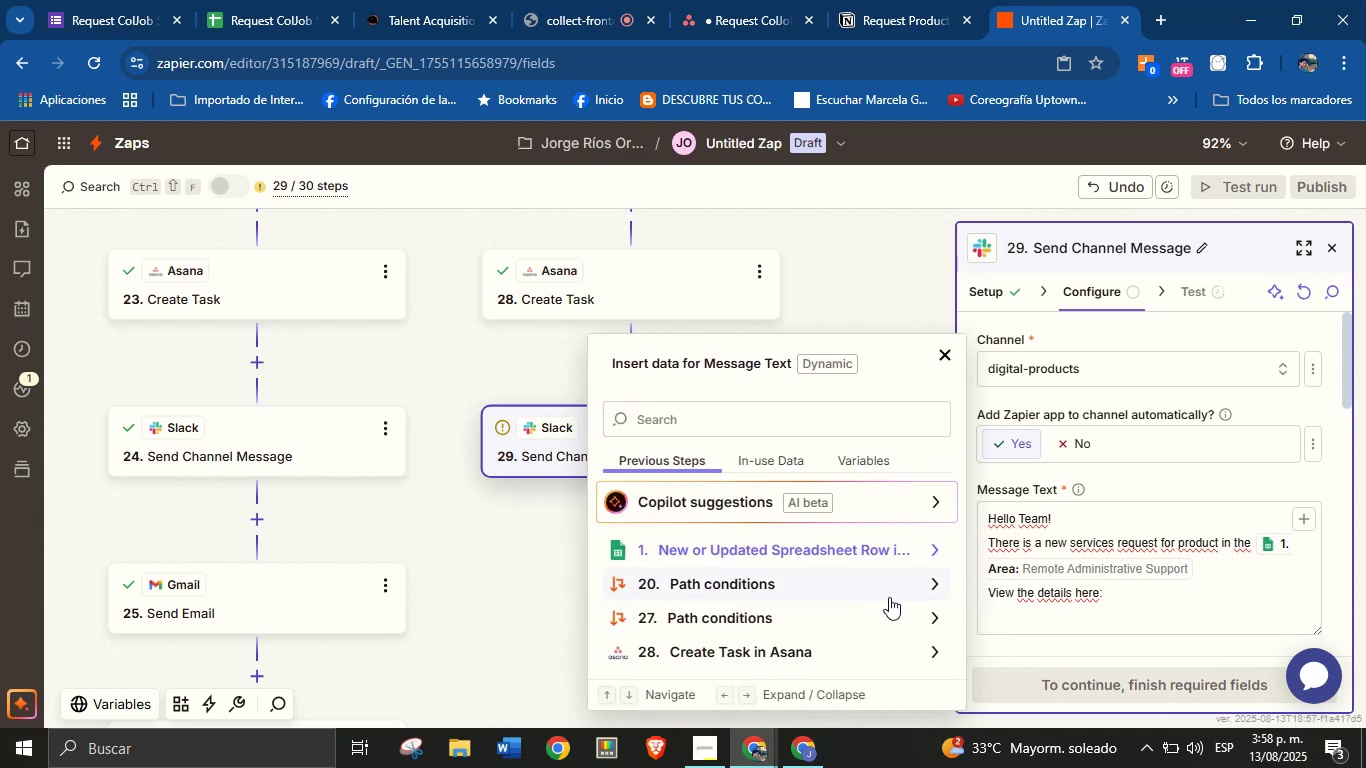 
scroll: coordinate [910, 586], scroll_direction: down, amount: 1.0
 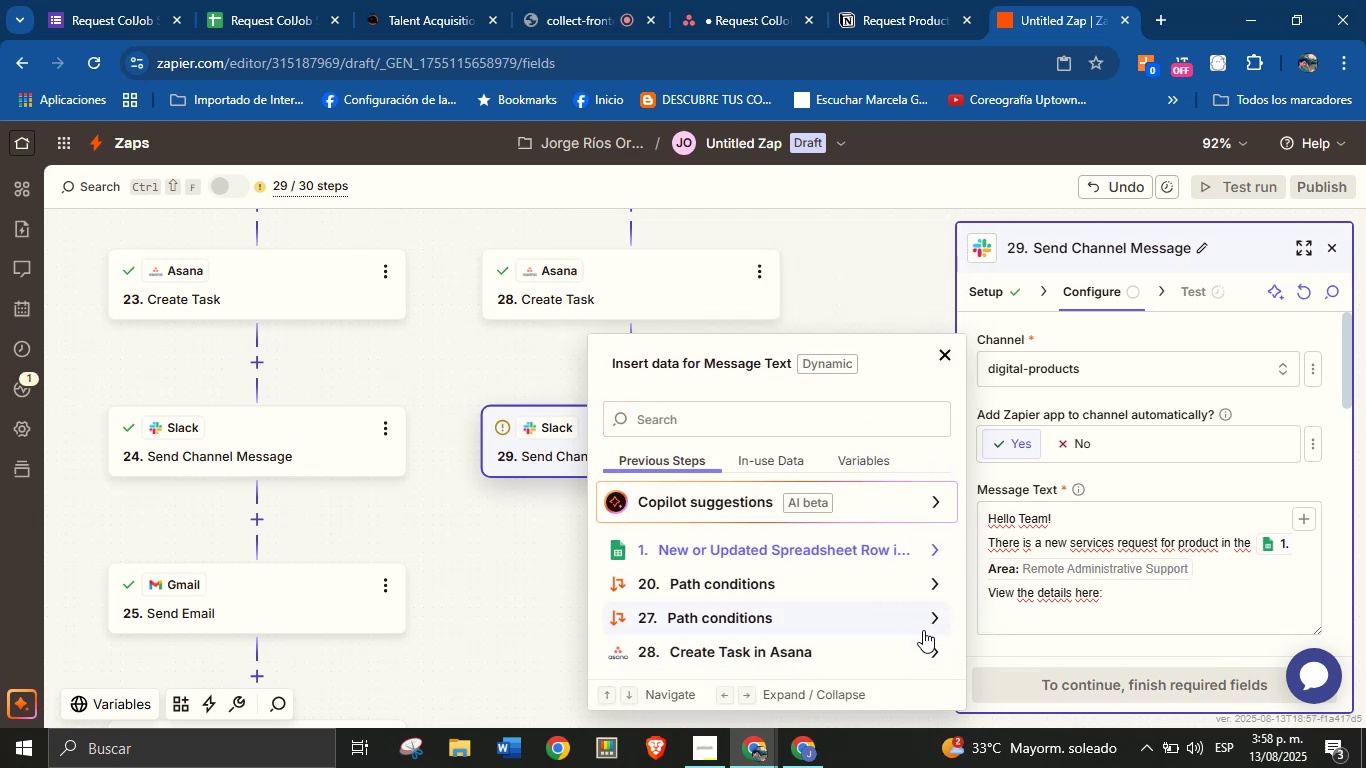 
left_click([927, 646])
 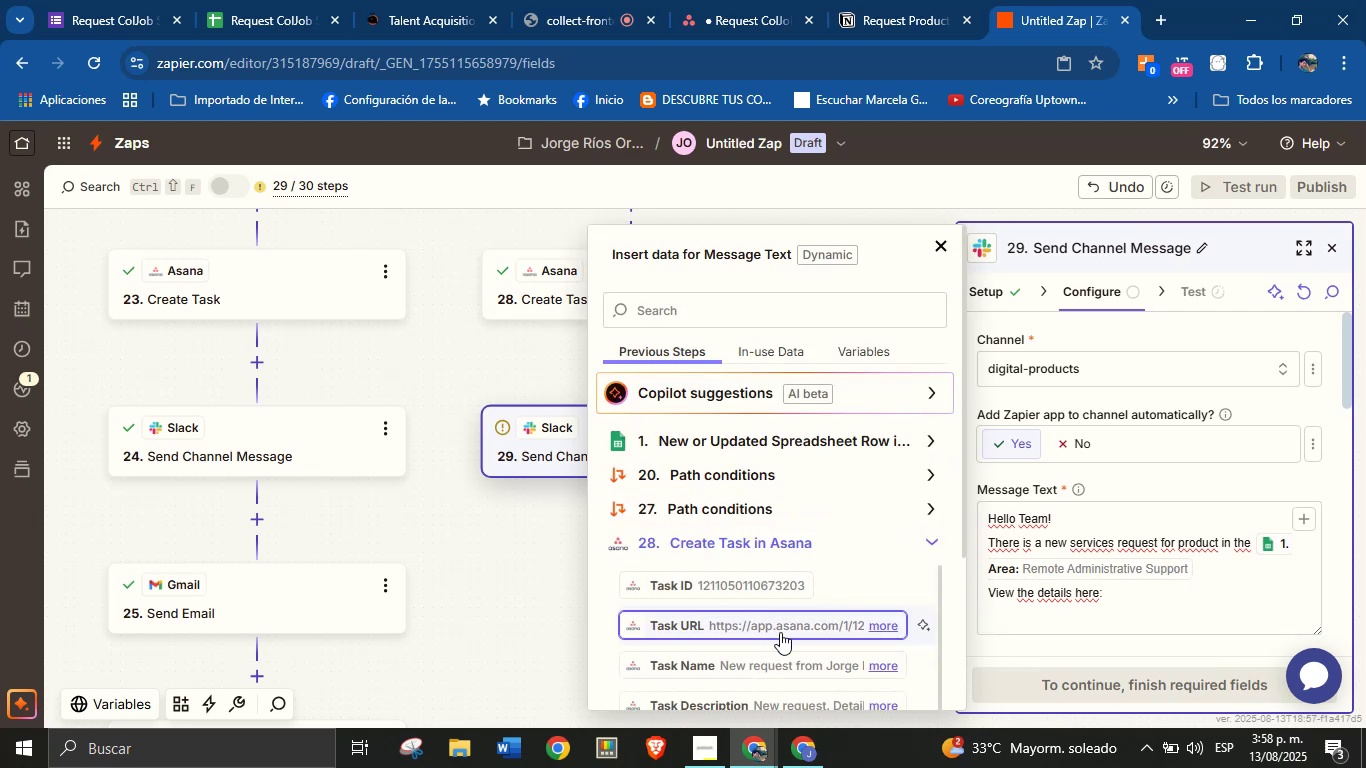 
left_click([794, 628])
 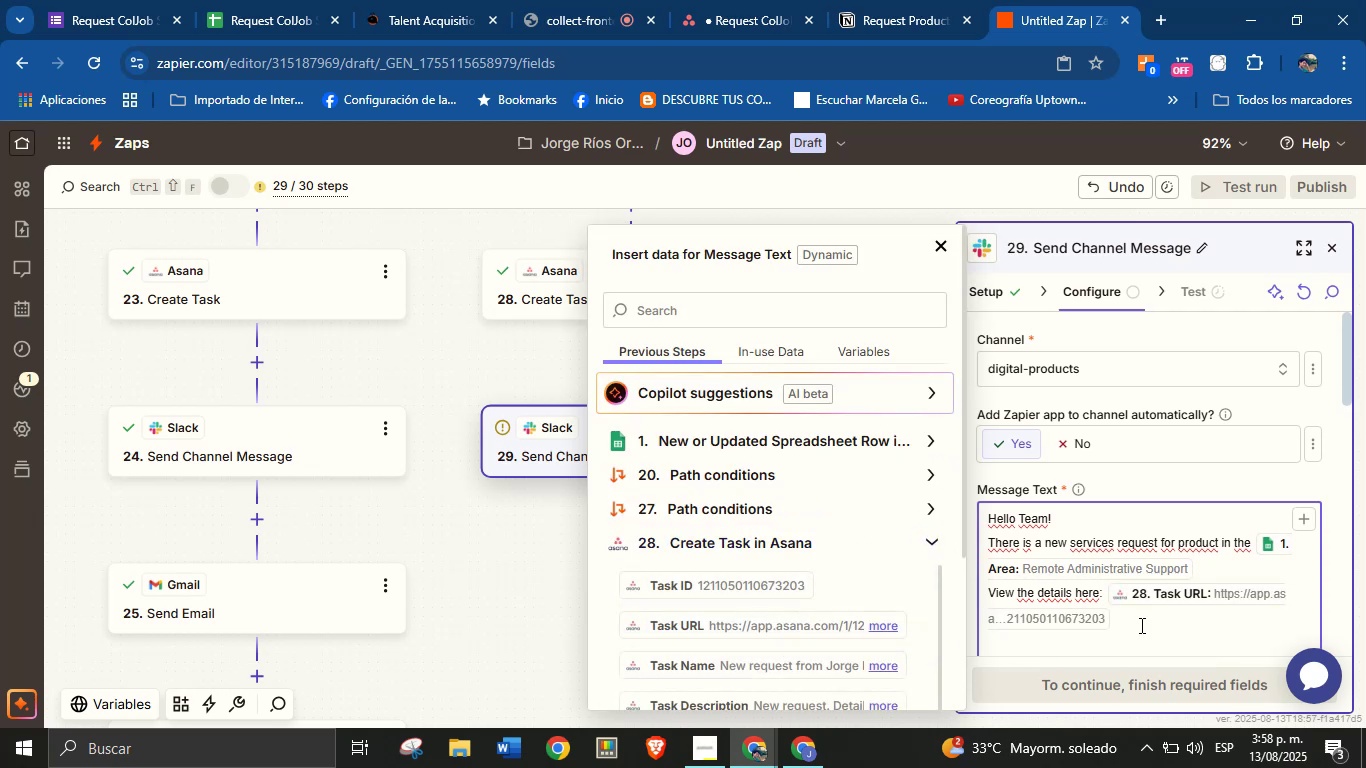 
key(Enter)
 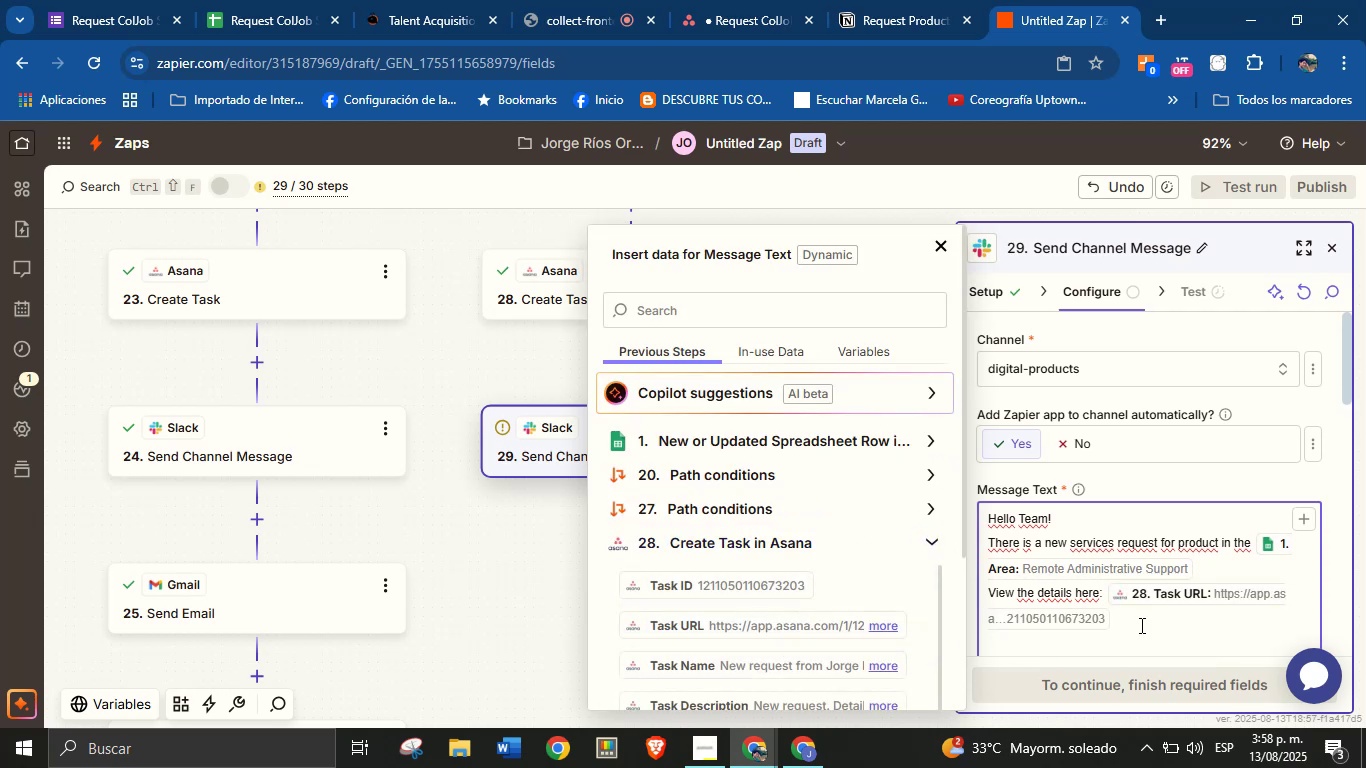 
key(Enter)
 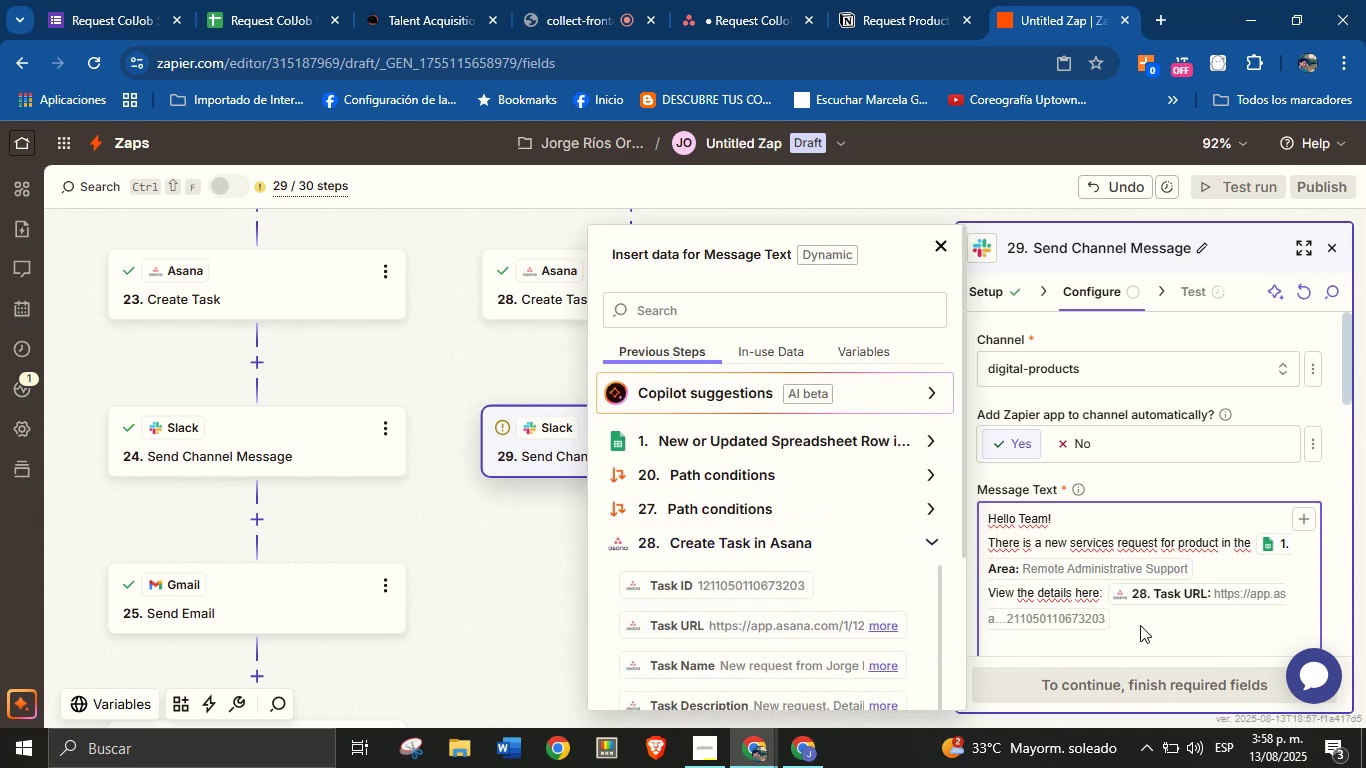 
type(Creation date> )
 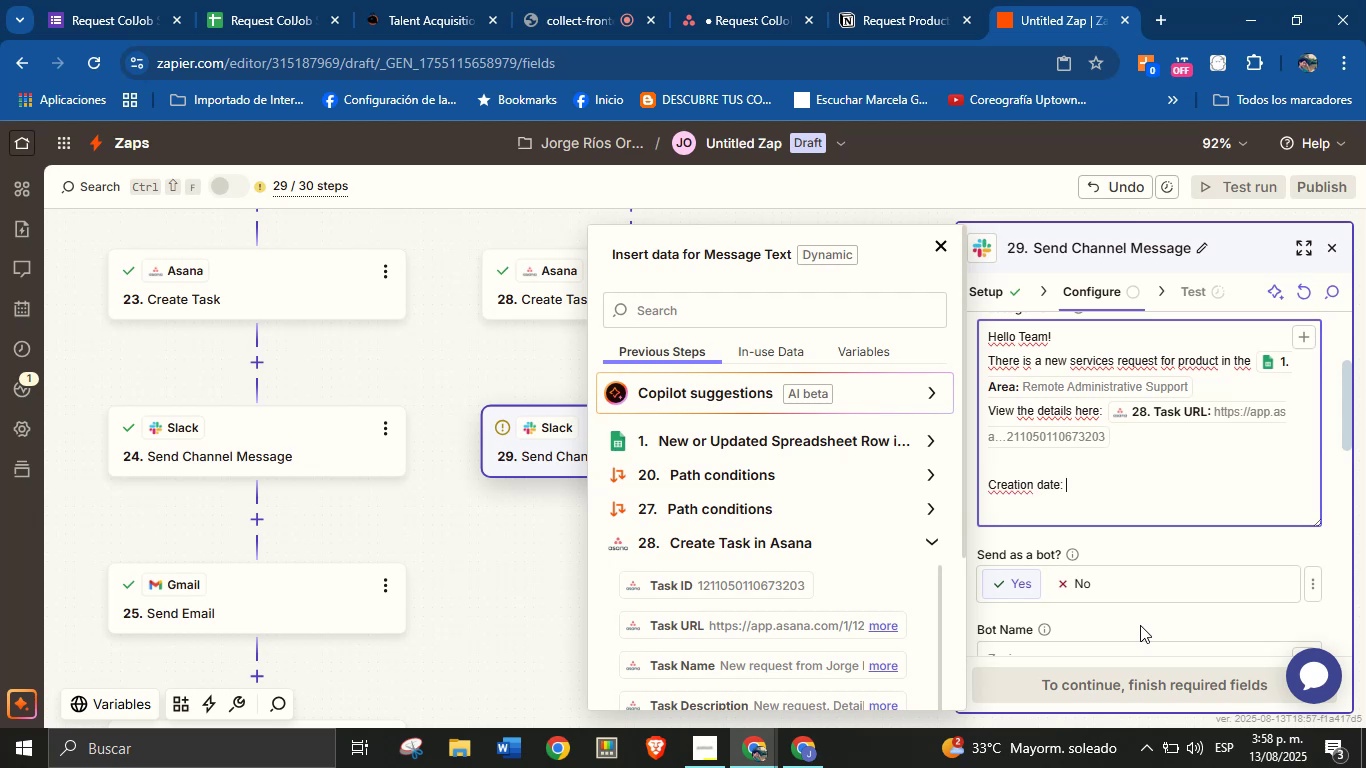 
left_click([933, 435])
 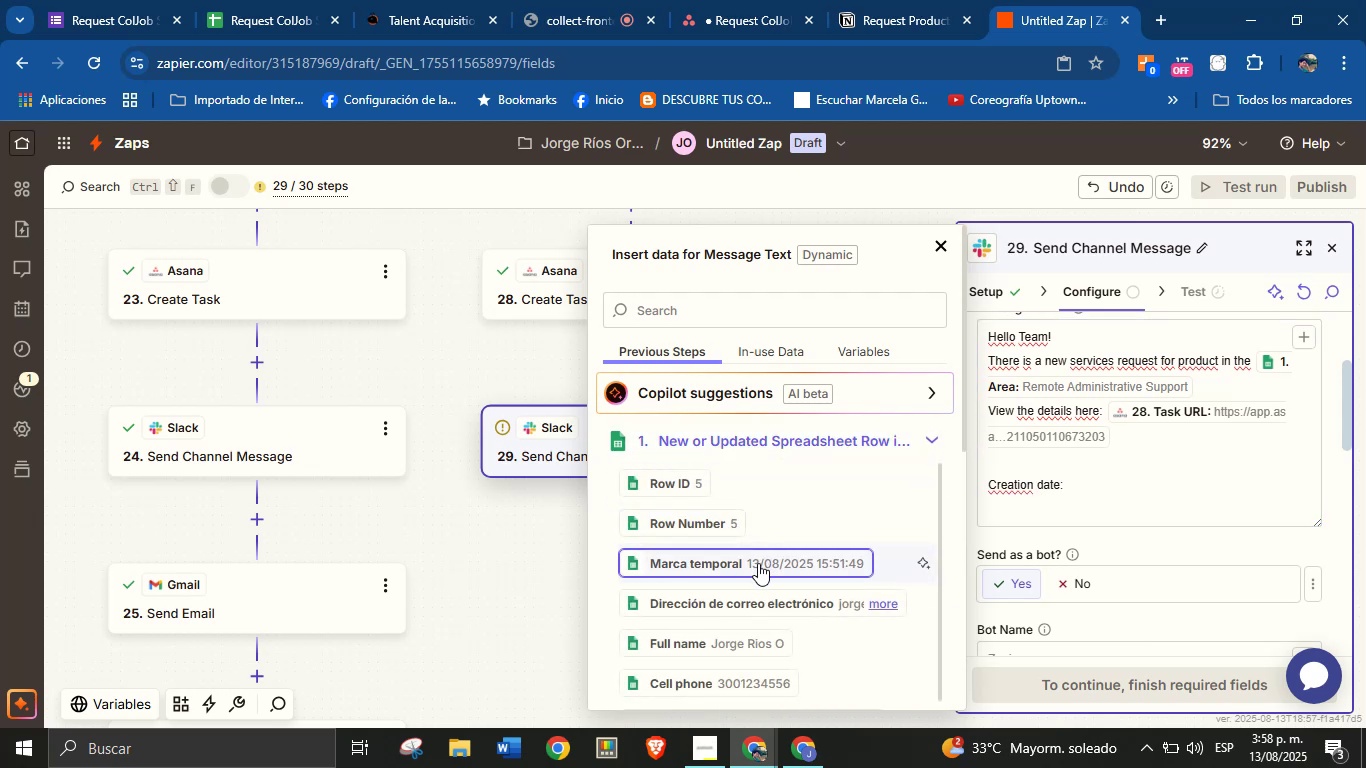 
left_click([781, 560])
 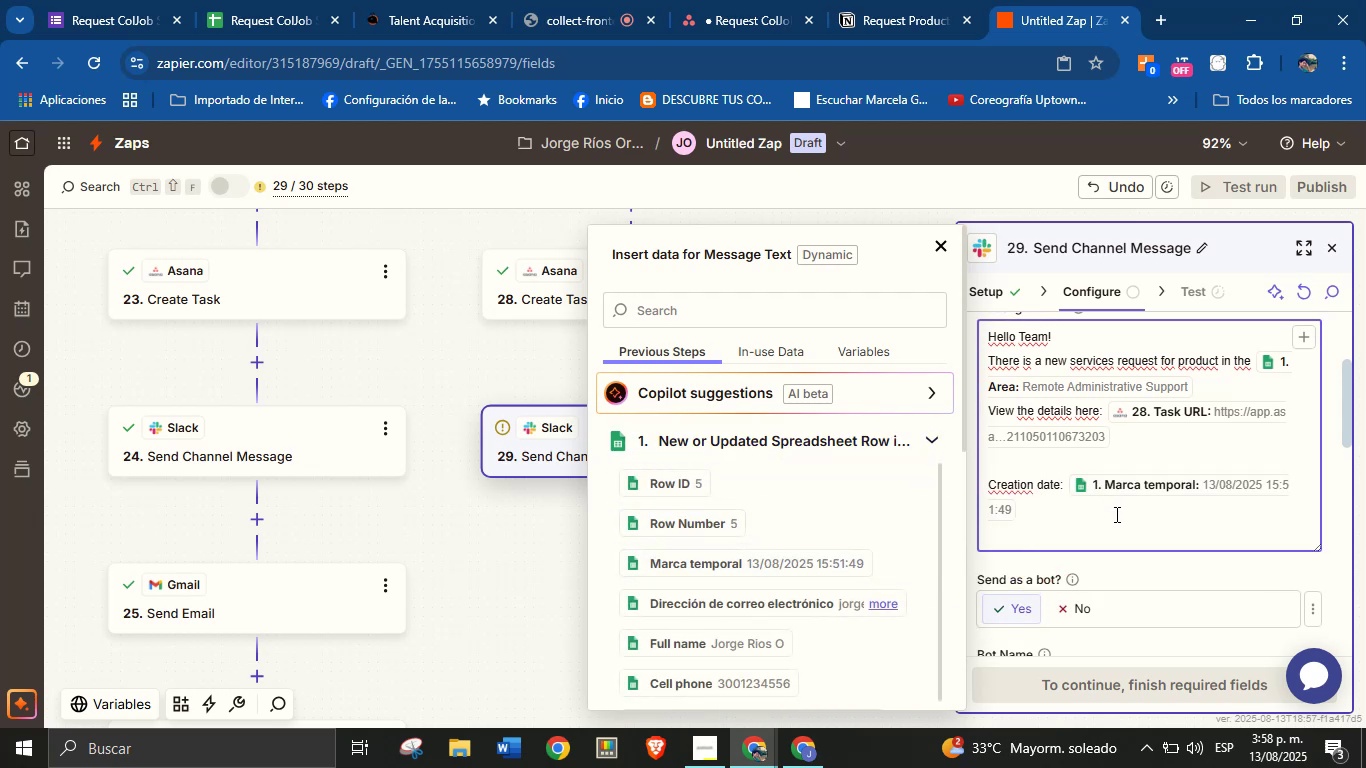 
key(Enter)
 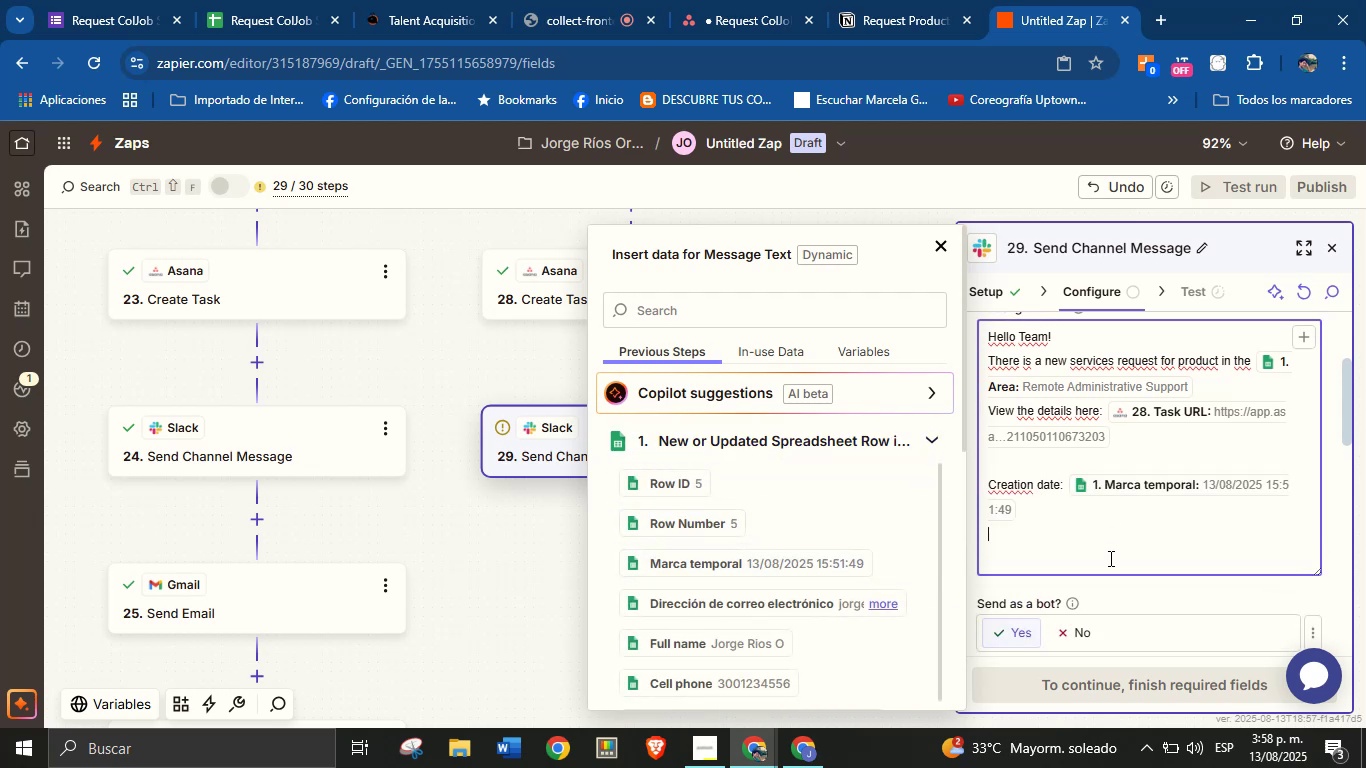 
key(Backspace)
 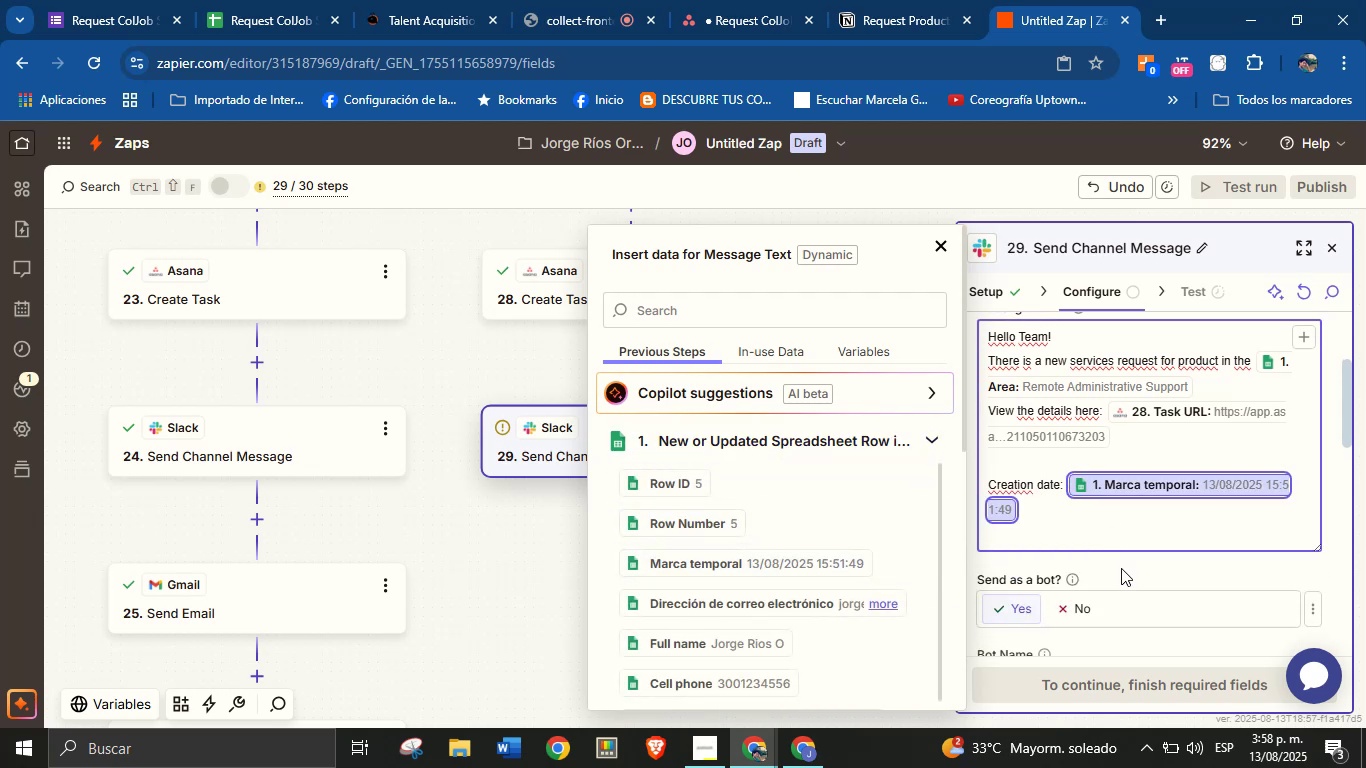 
left_click([1124, 571])
 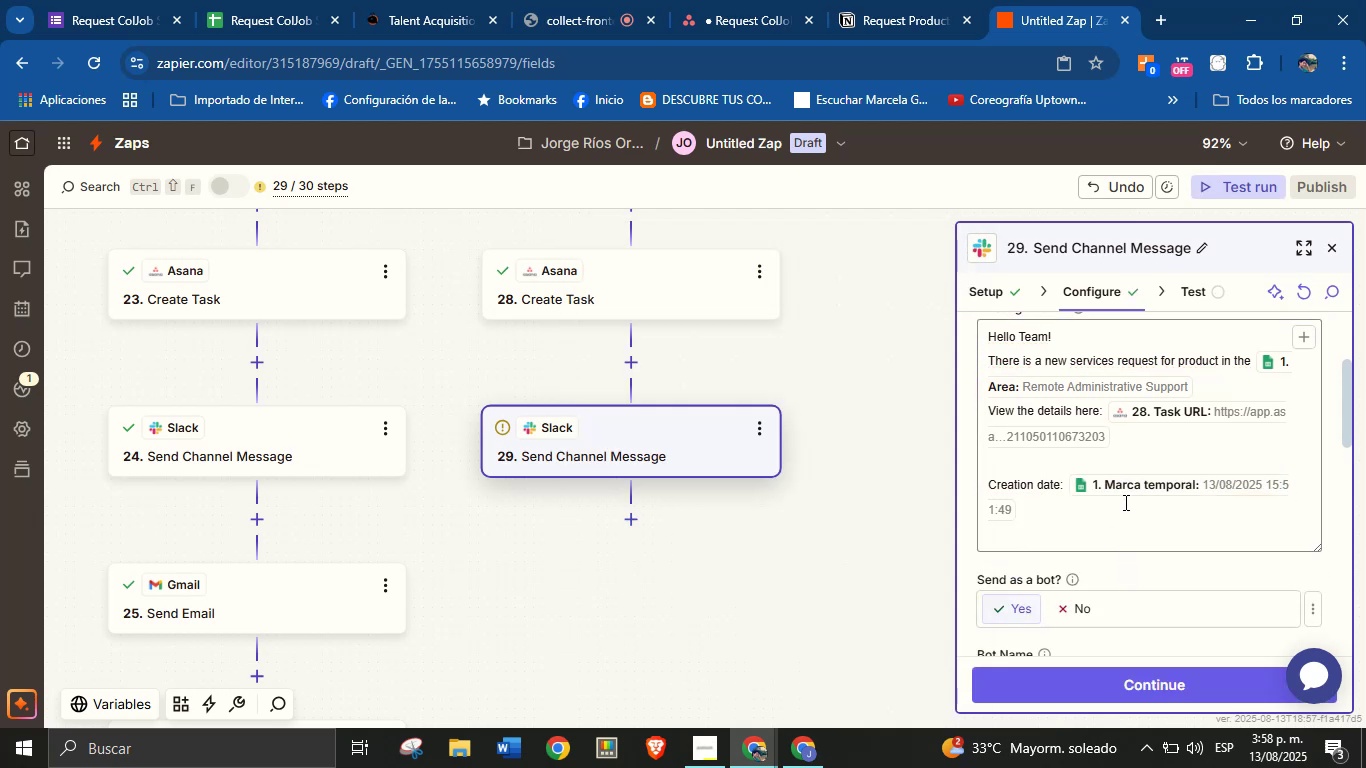 
scroll: coordinate [1109, 560], scroll_direction: down, amount: 1.0
 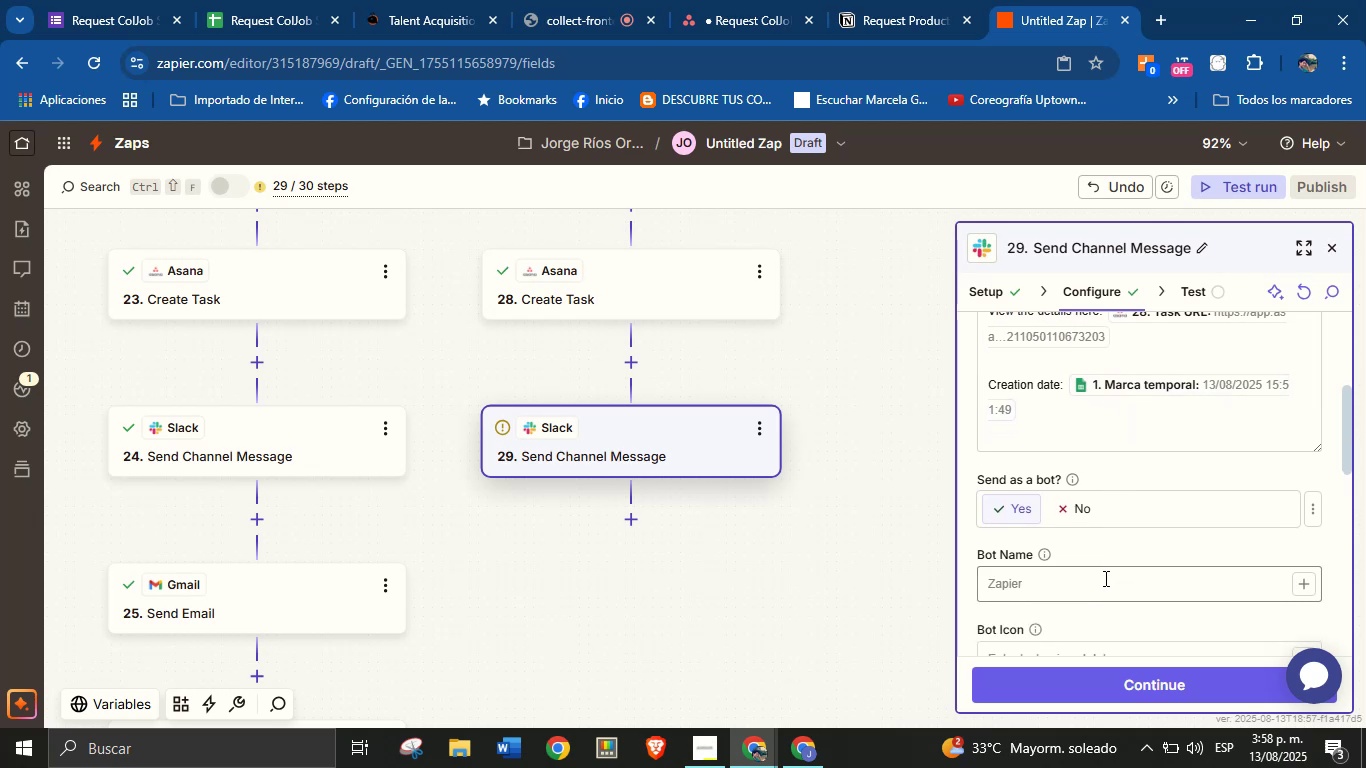 
left_click([1099, 582])
 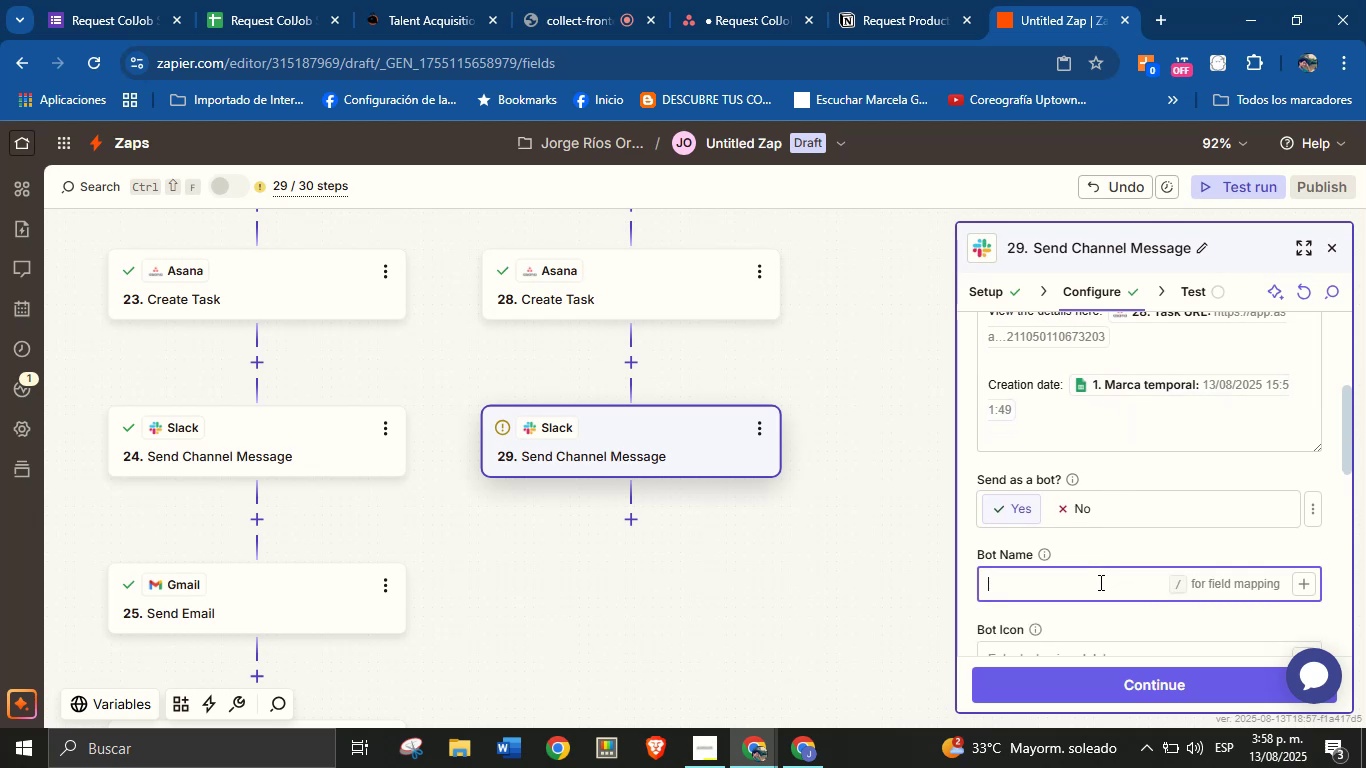 
type(Orenji from ColJob)
 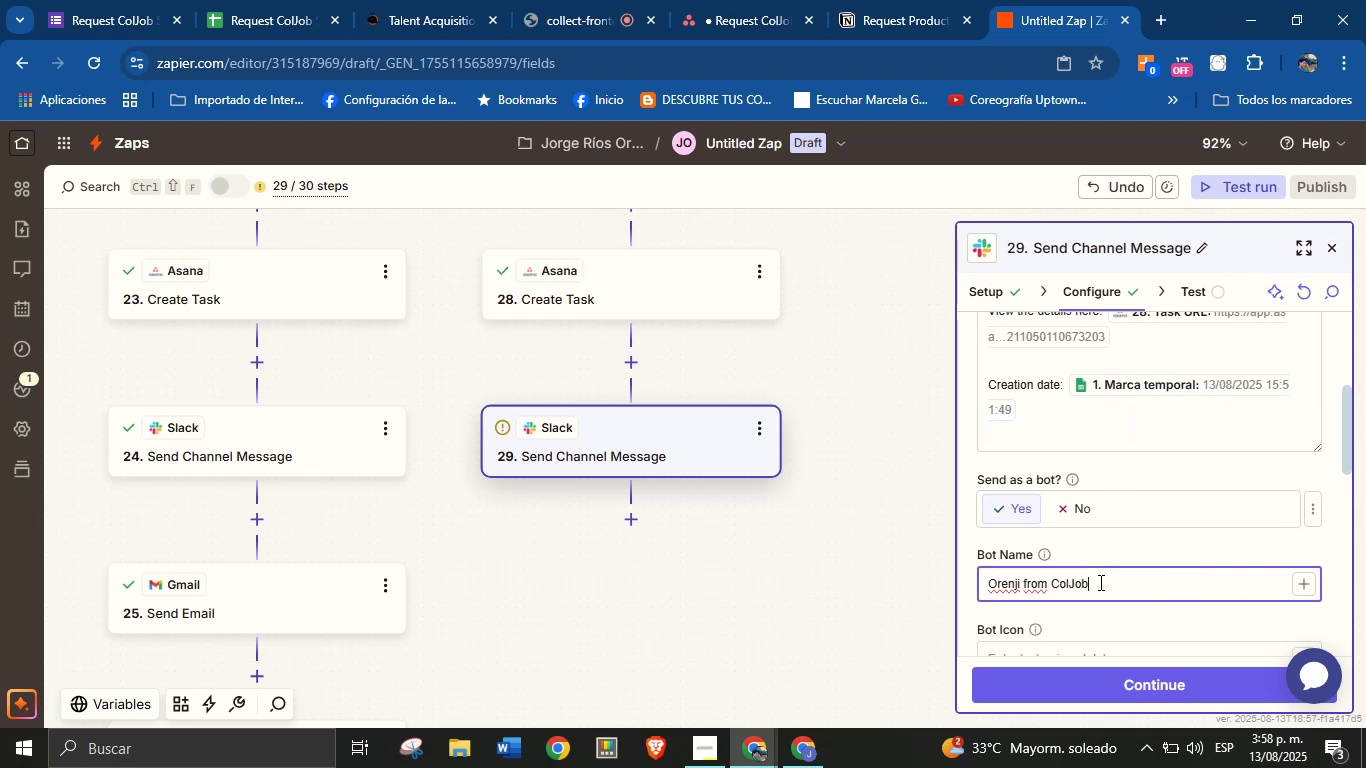 
left_click([1102, 608])
 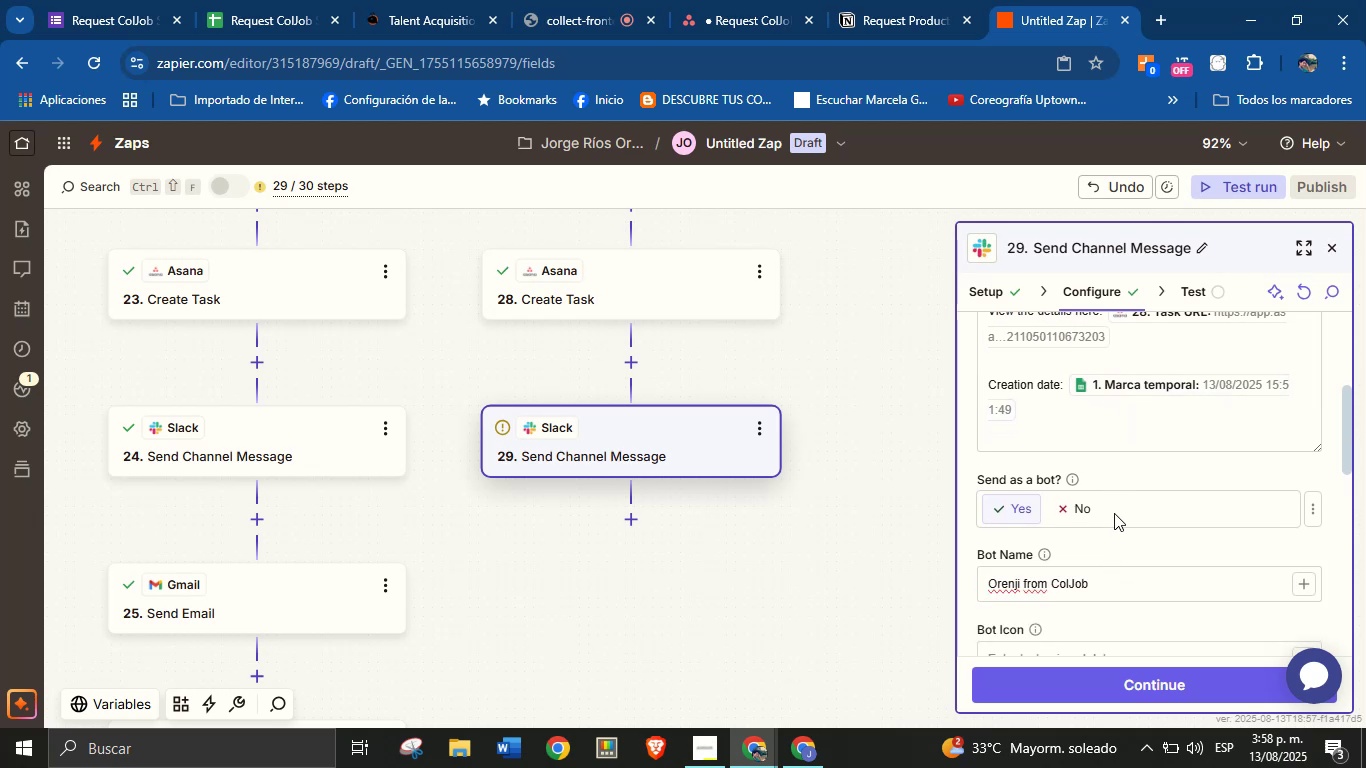 
scroll: coordinate [1136, 505], scroll_direction: down, amount: 6.0
 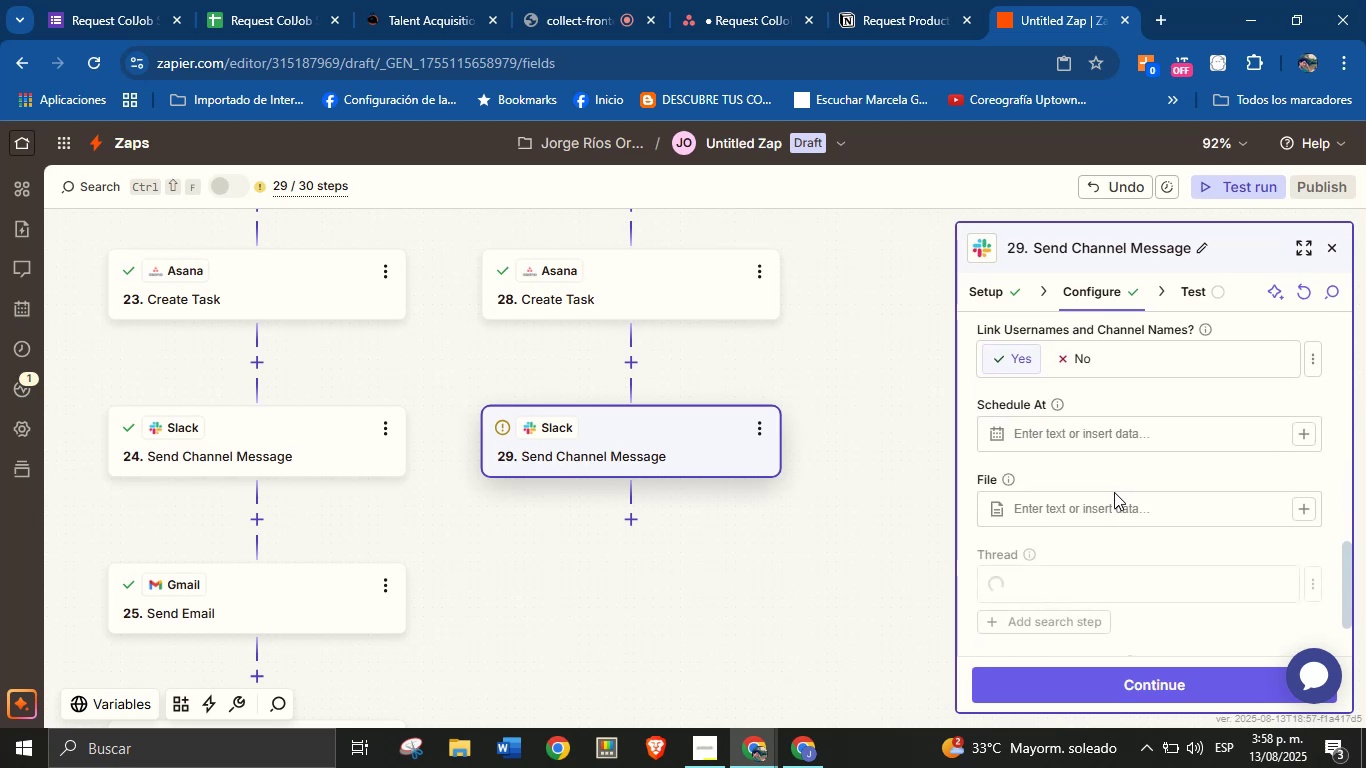 
scroll: coordinate [1122, 528], scroll_direction: down, amount: 1.0
 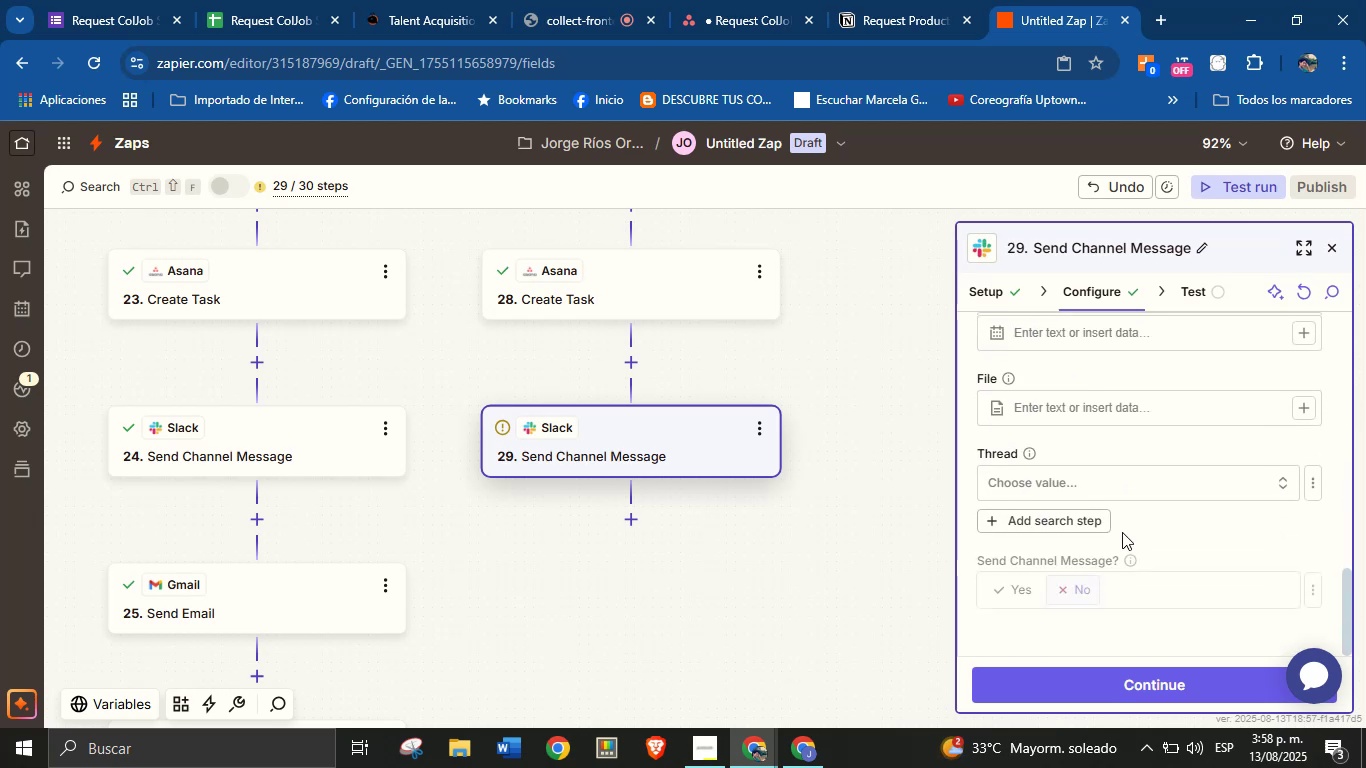 
scroll: coordinate [1122, 532], scroll_direction: none, amount: 0.0
 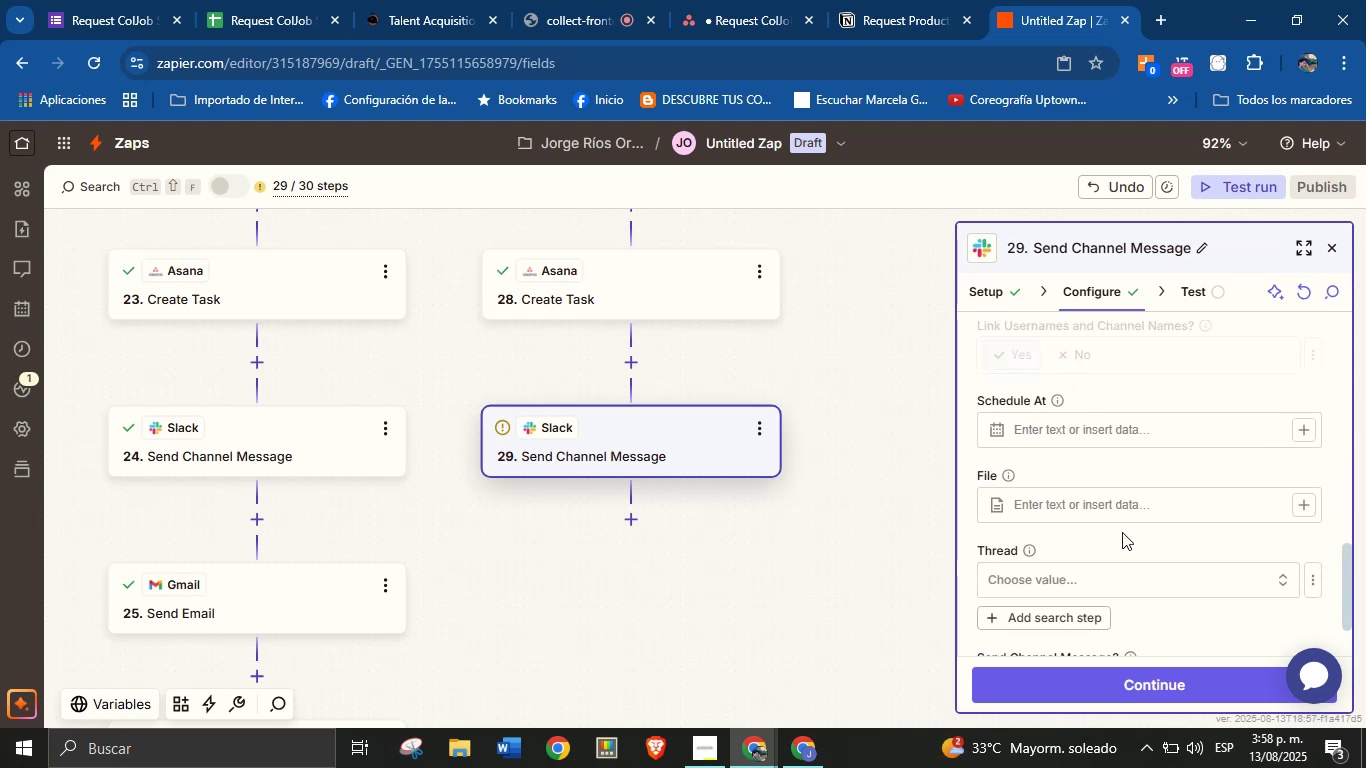 
scroll: coordinate [1121, 535], scroll_direction: down, amount: 5.0
 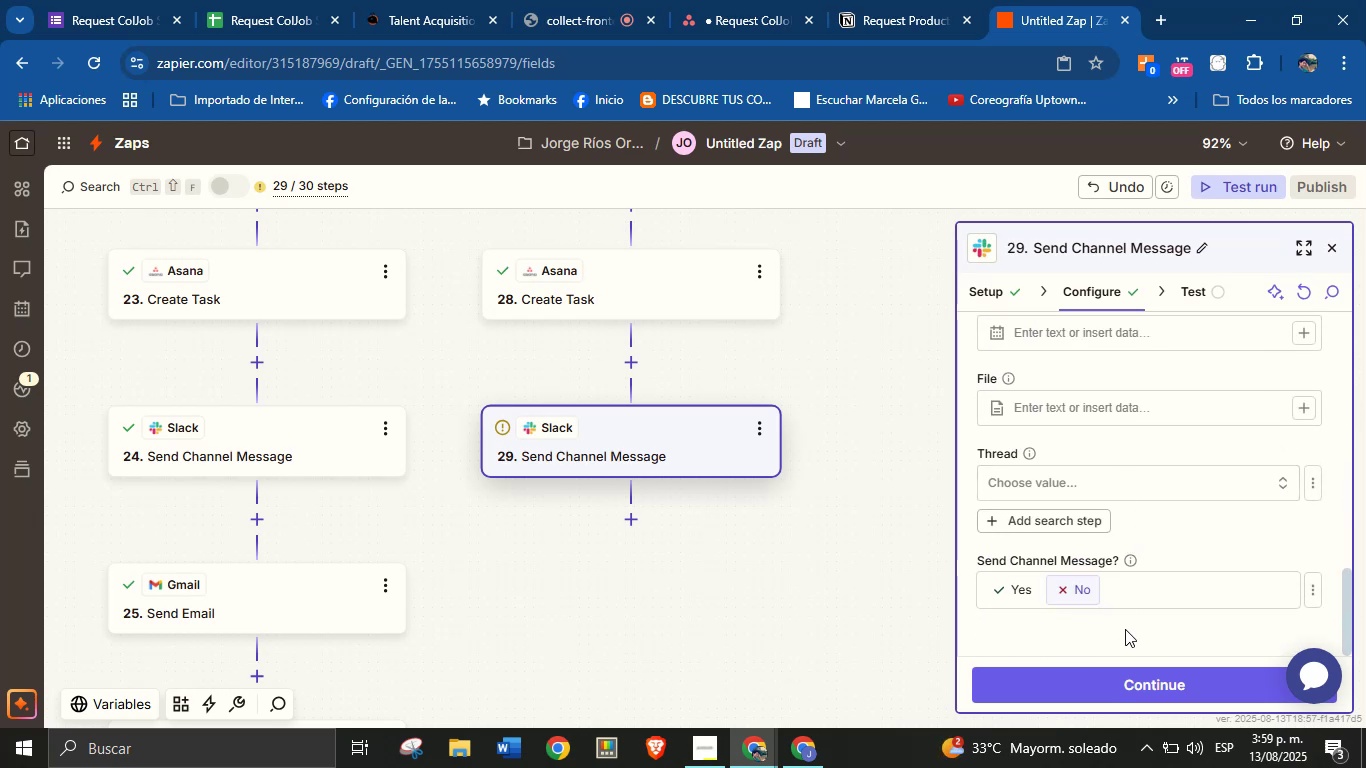 
left_click([1148, 697])
 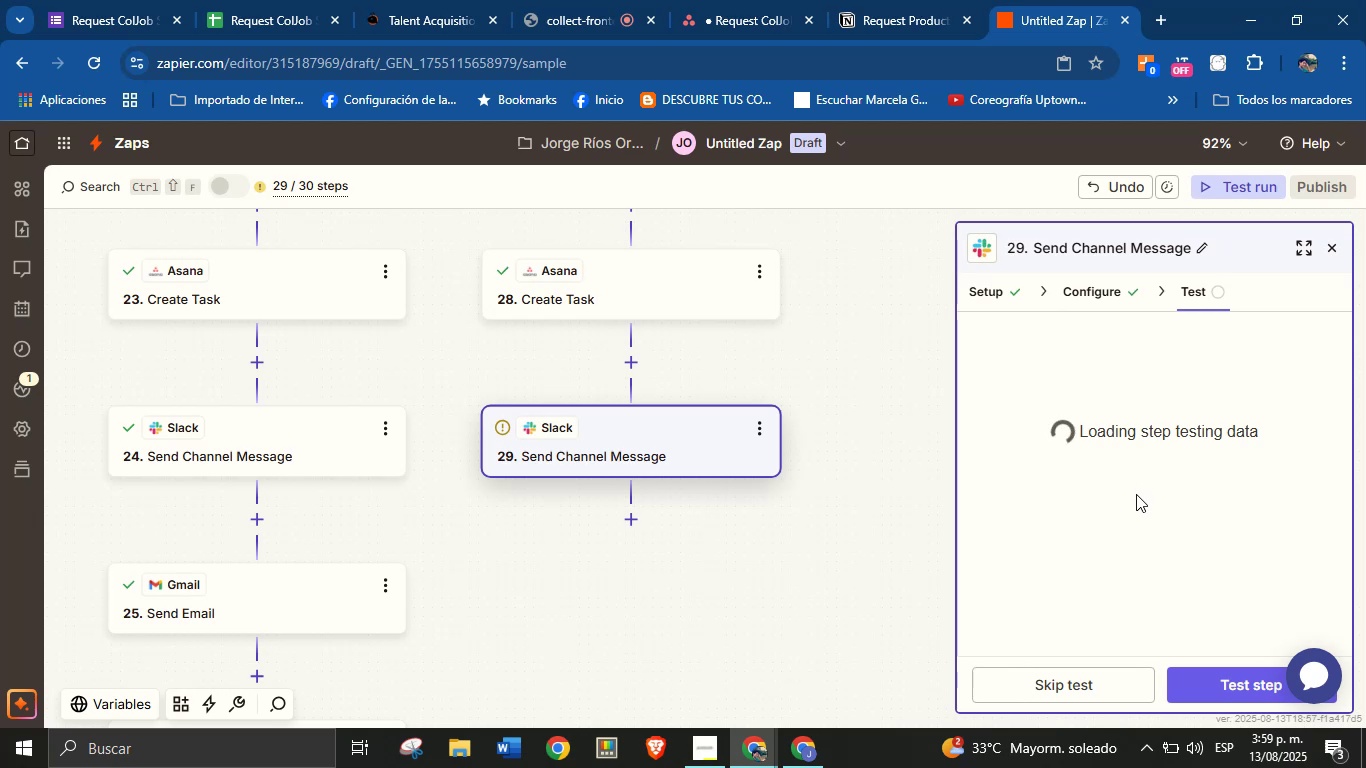 
scroll: coordinate [1141, 521], scroll_direction: down, amount: 2.0
 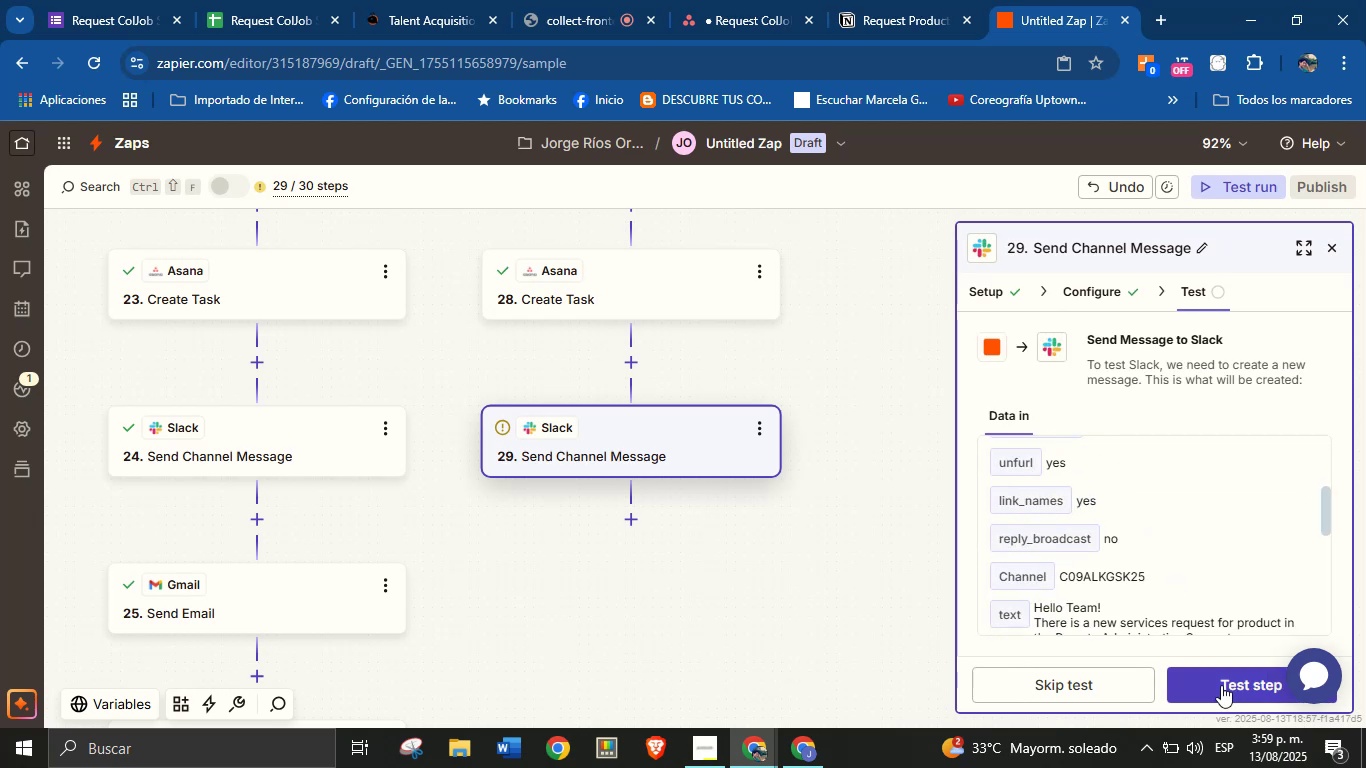 
left_click([1221, 685])
 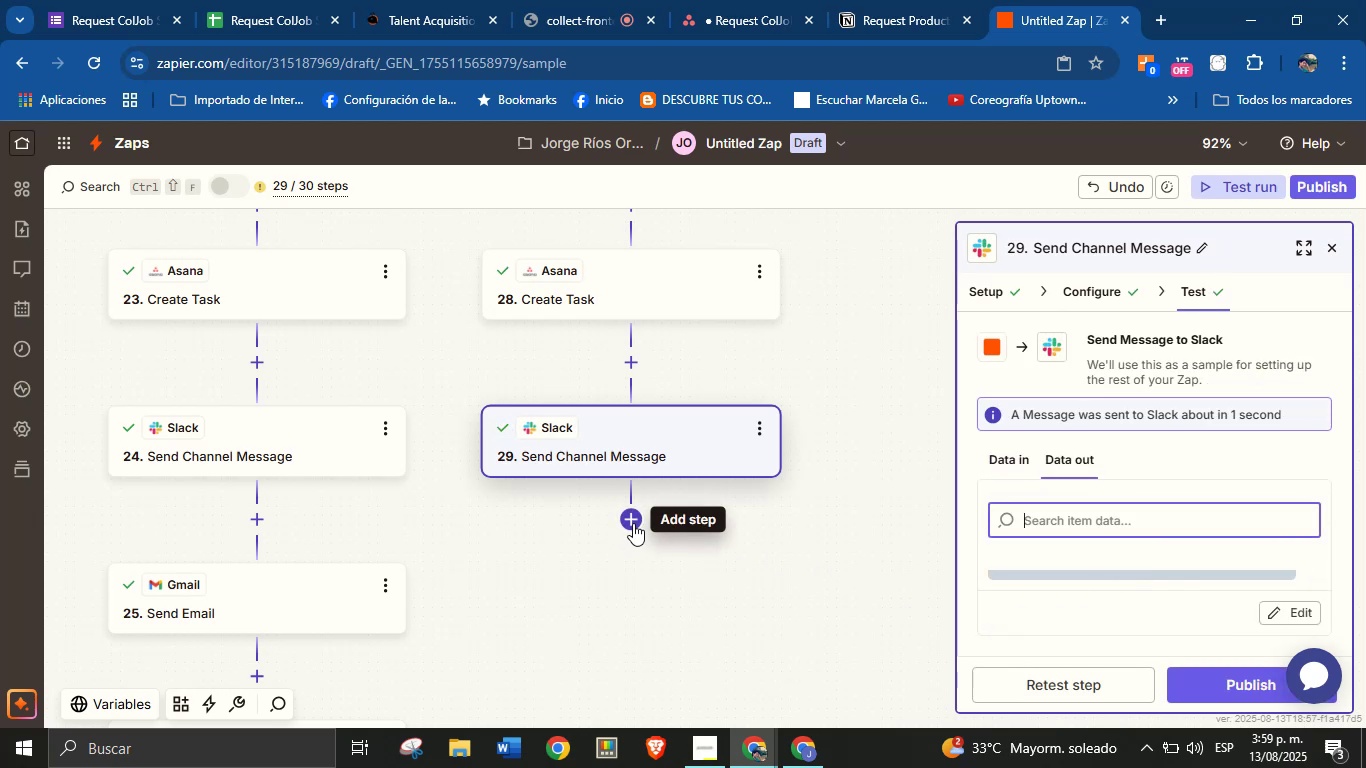 
wait(7.38)
 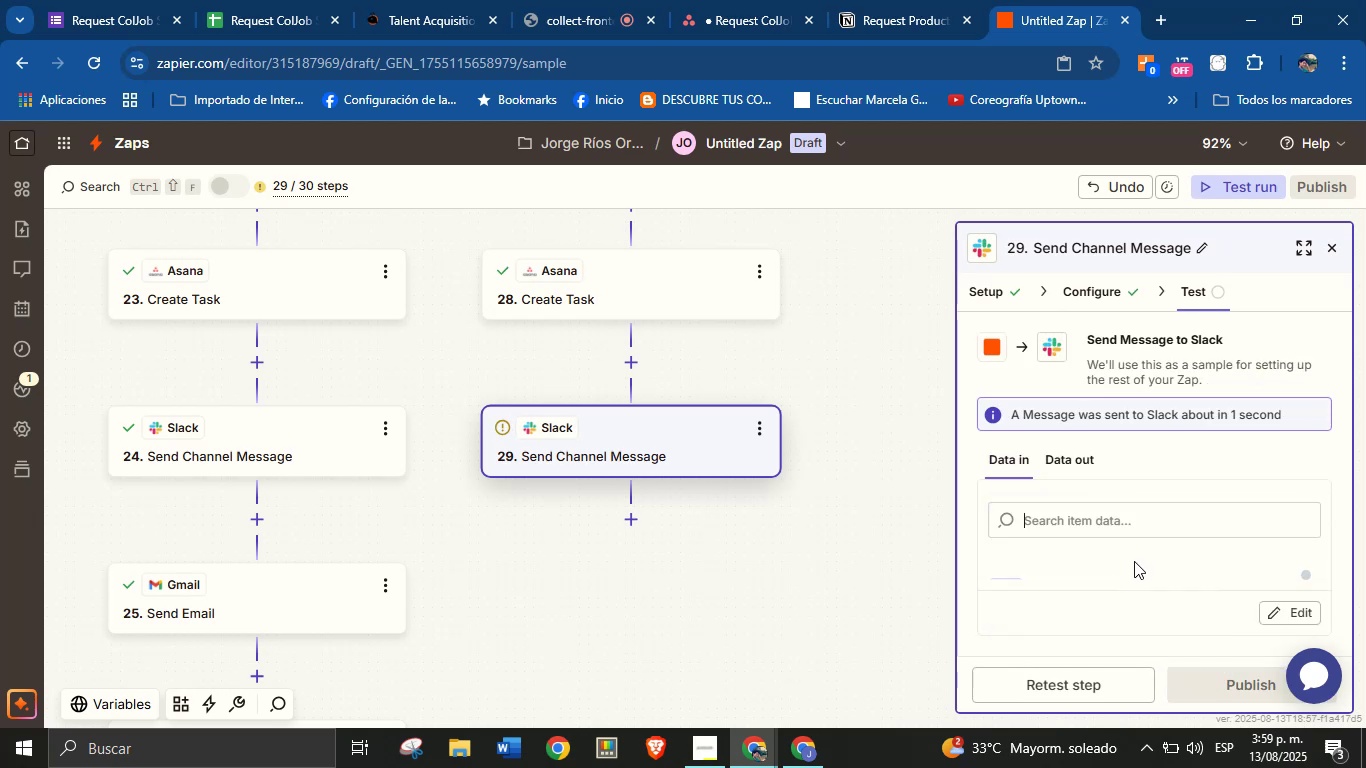 
left_click([633, 523])
 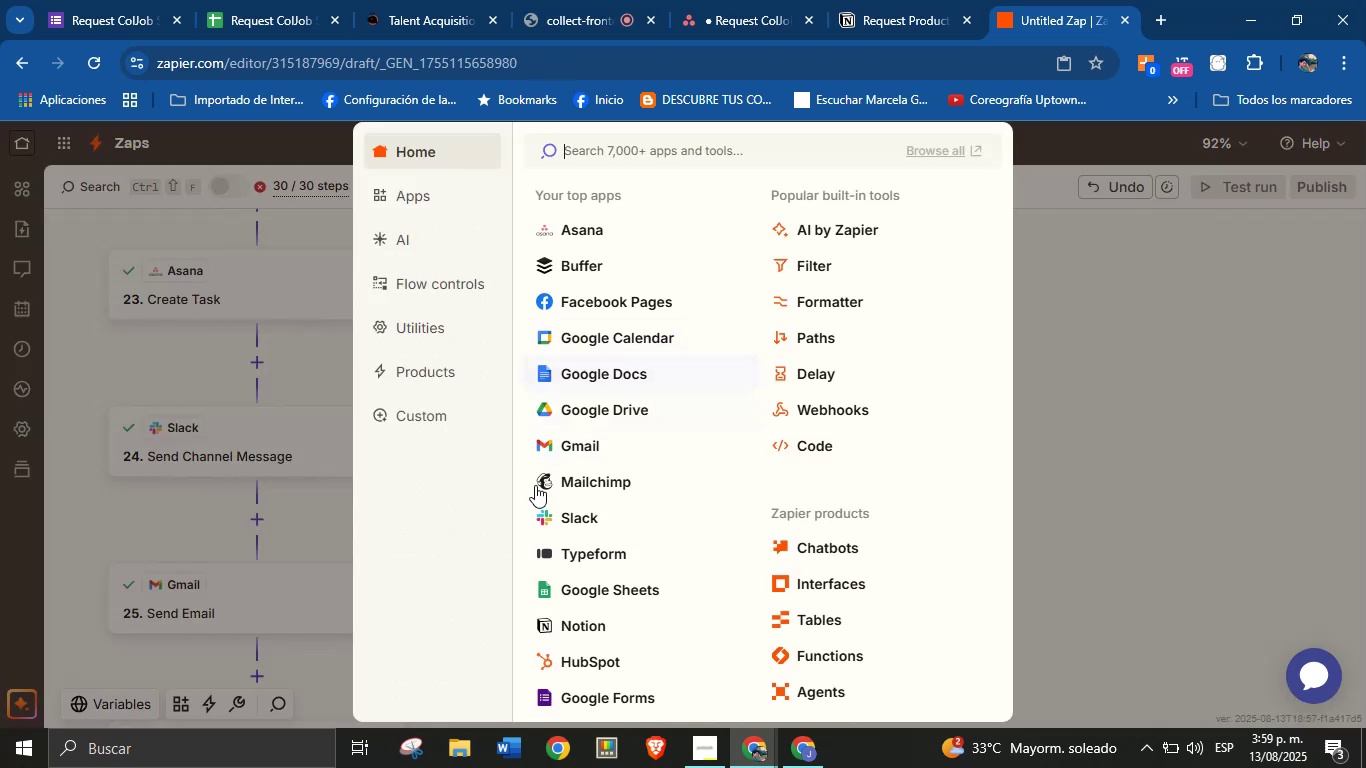 
wait(7.35)
 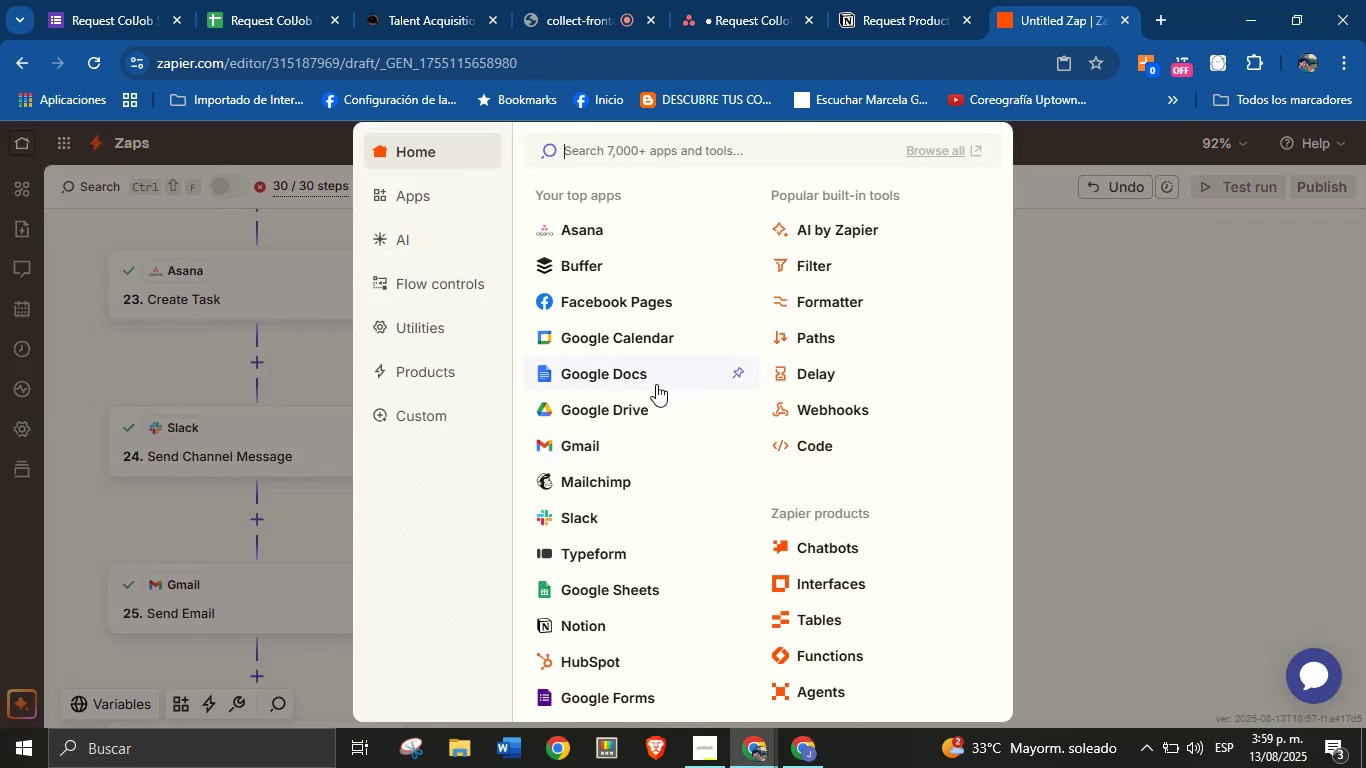 
left_click([574, 438])
 